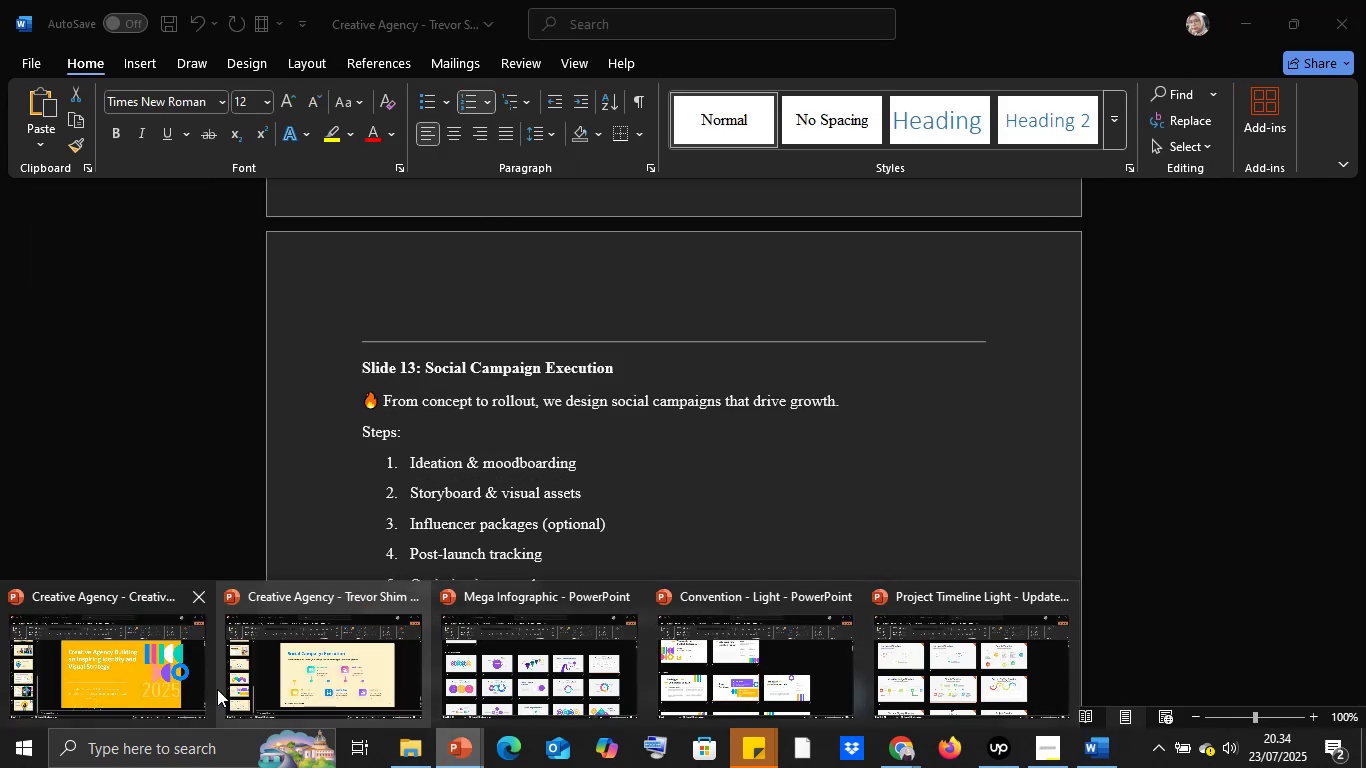 
left_click([271, 671])
 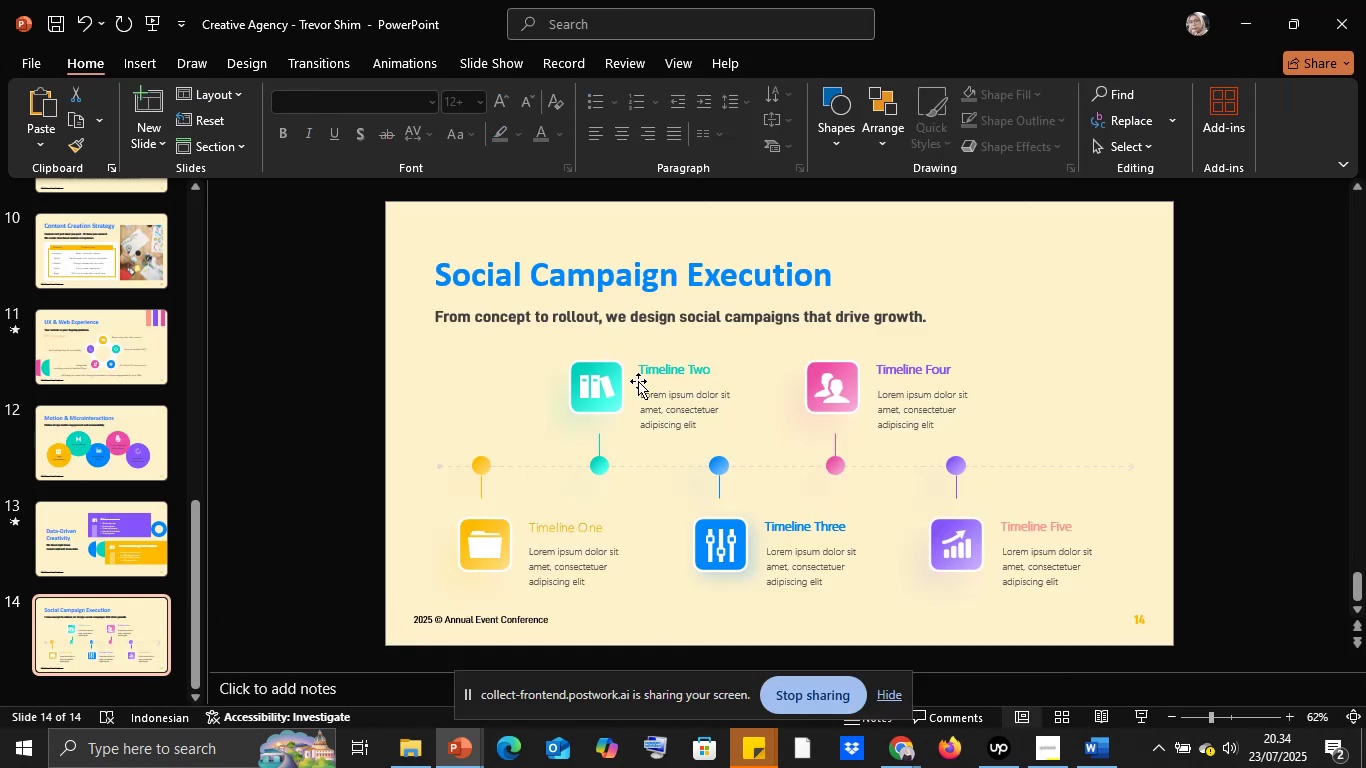 
left_click([554, 526])
 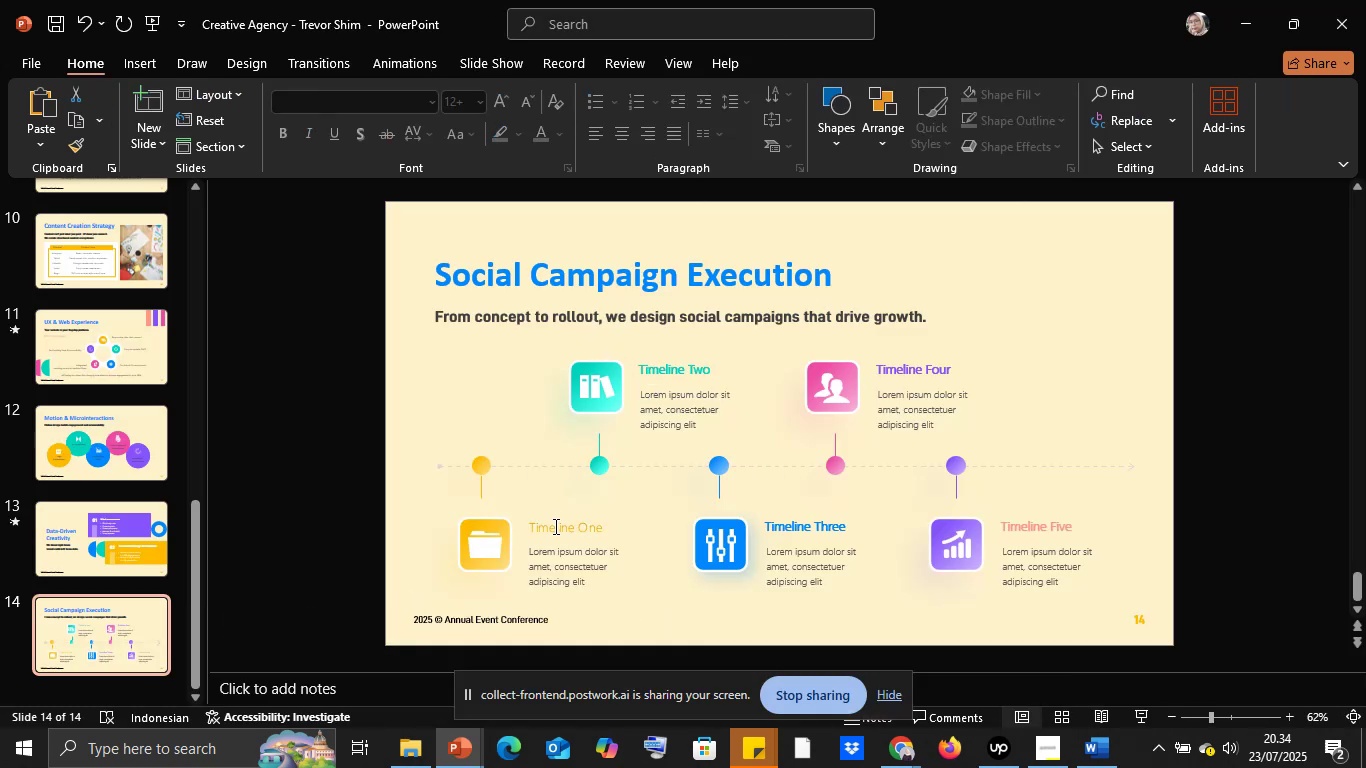 
key(Control+A)
 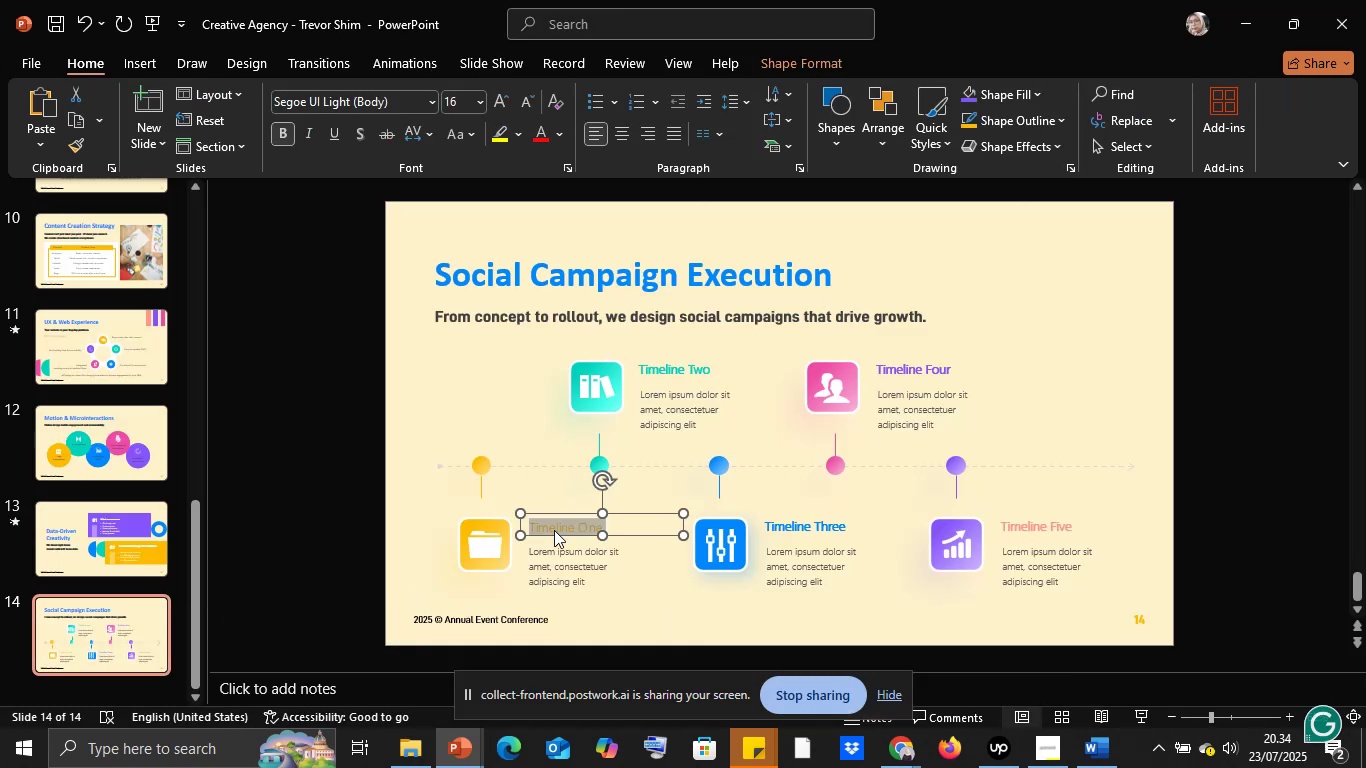 
right_click([554, 530])
 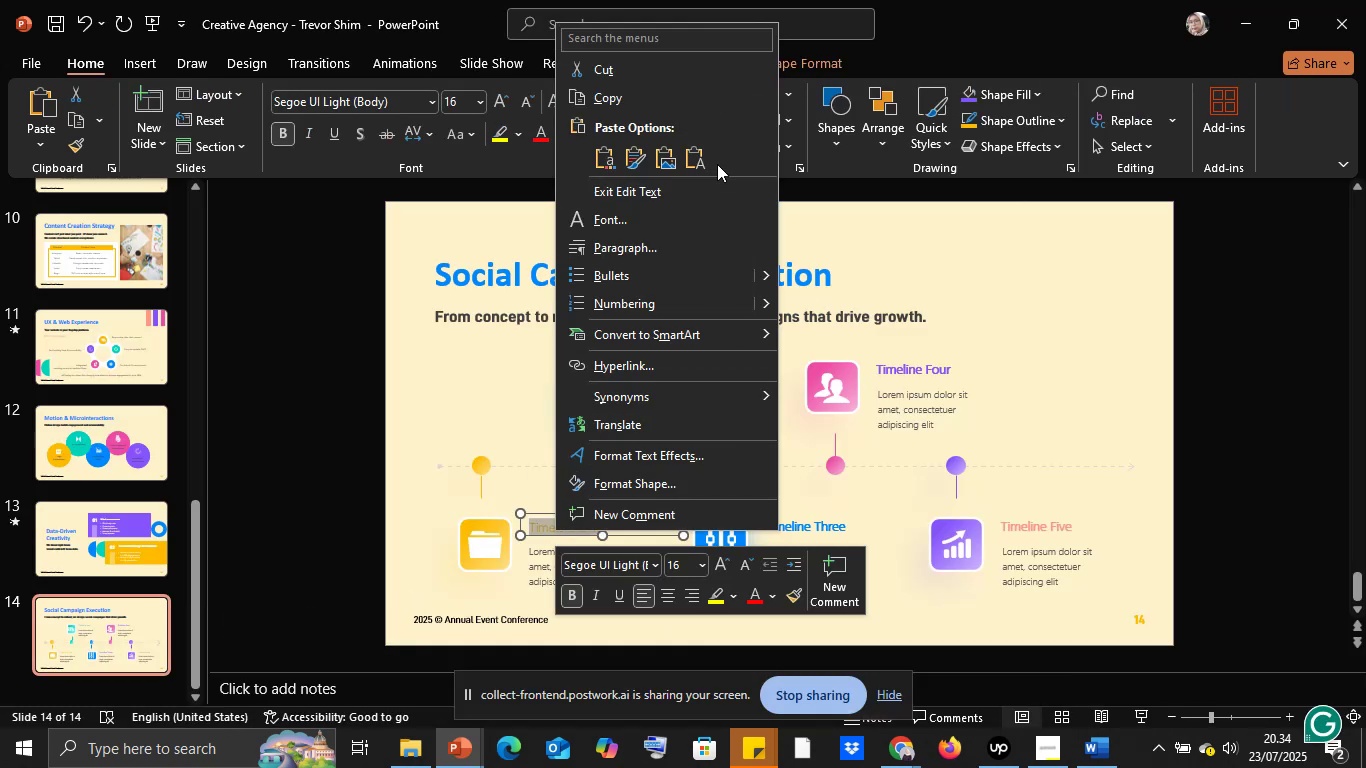 
left_click([705, 151])
 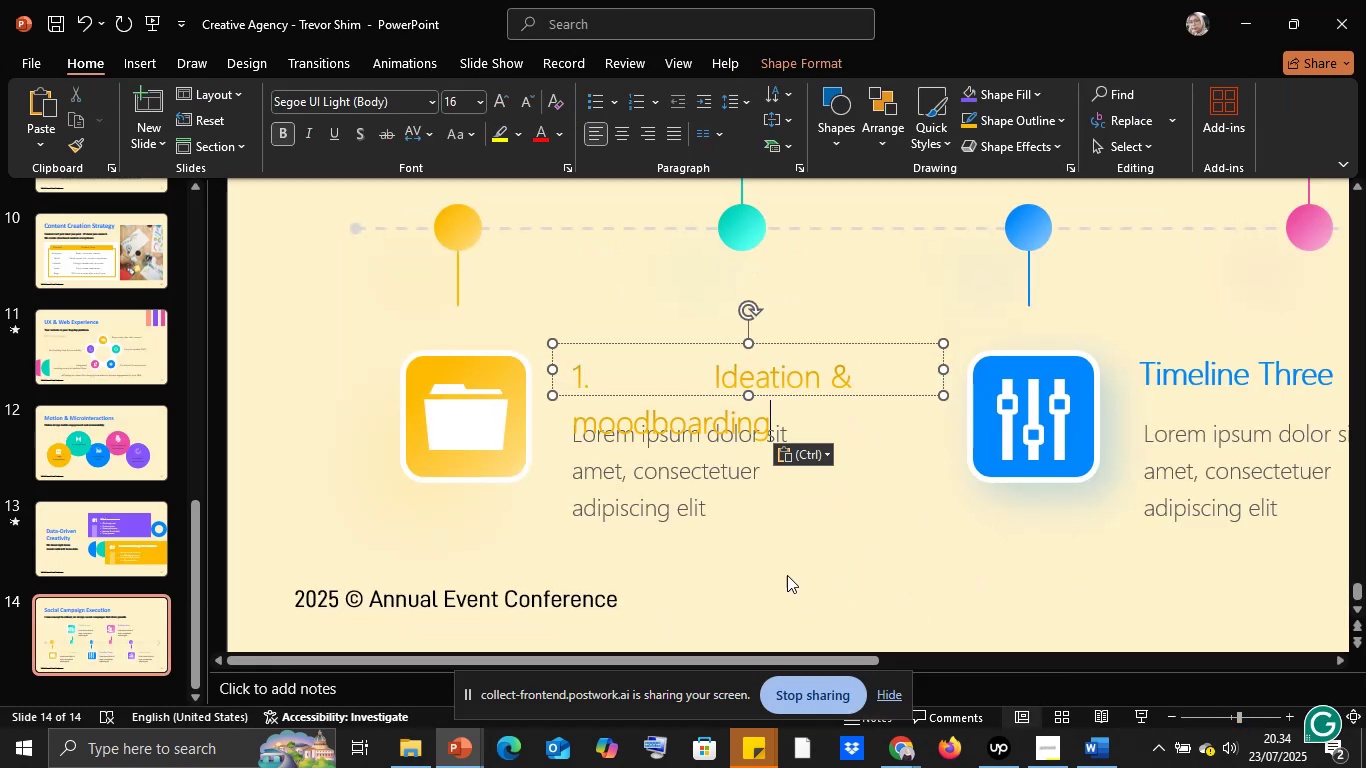 
left_click([694, 490])
 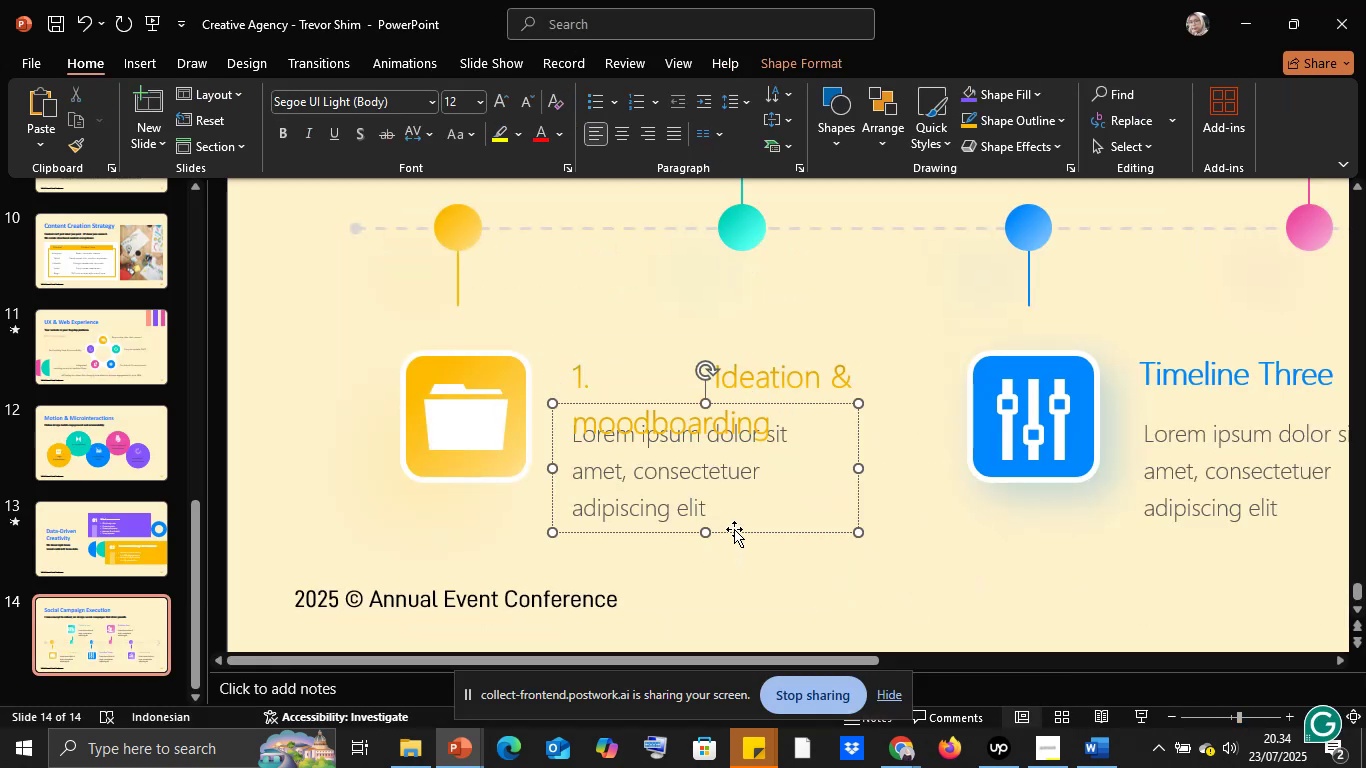 
left_click([734, 528])
 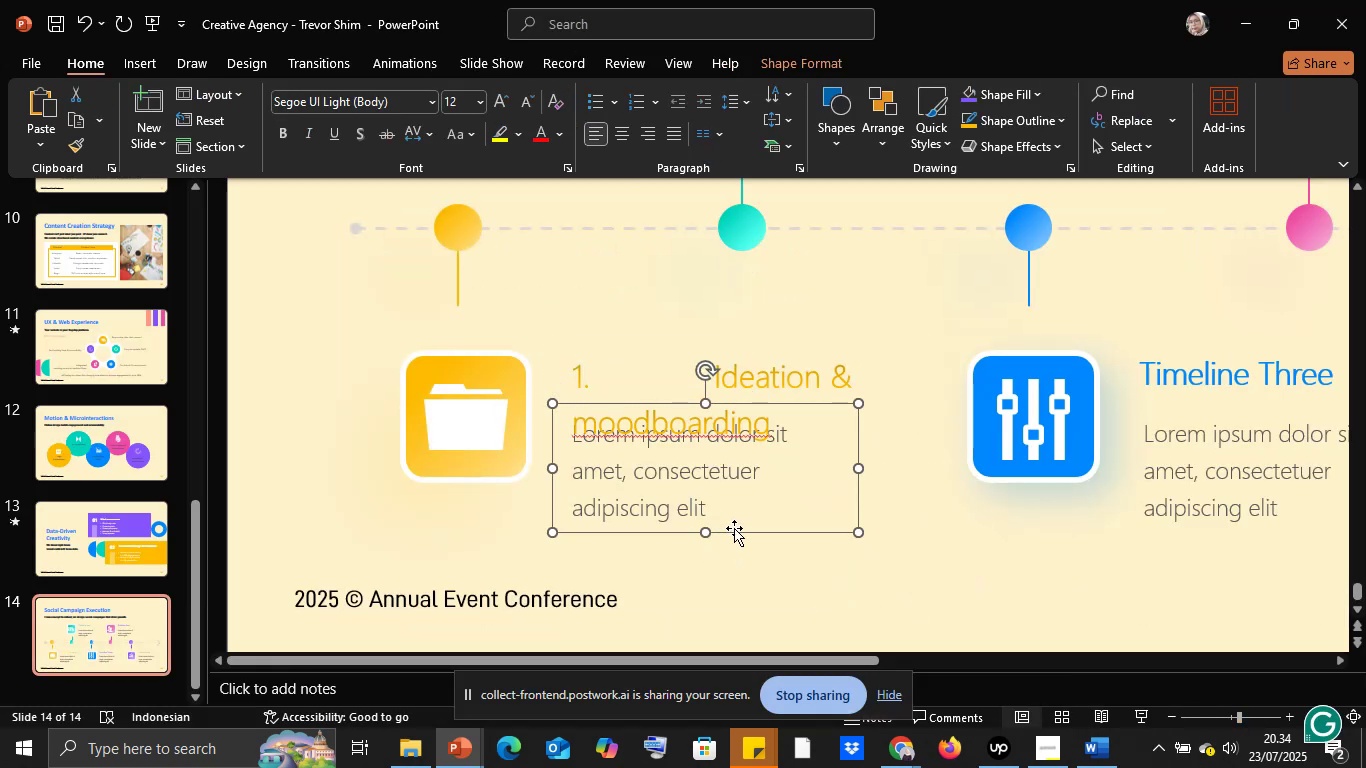 
key(Delete)
 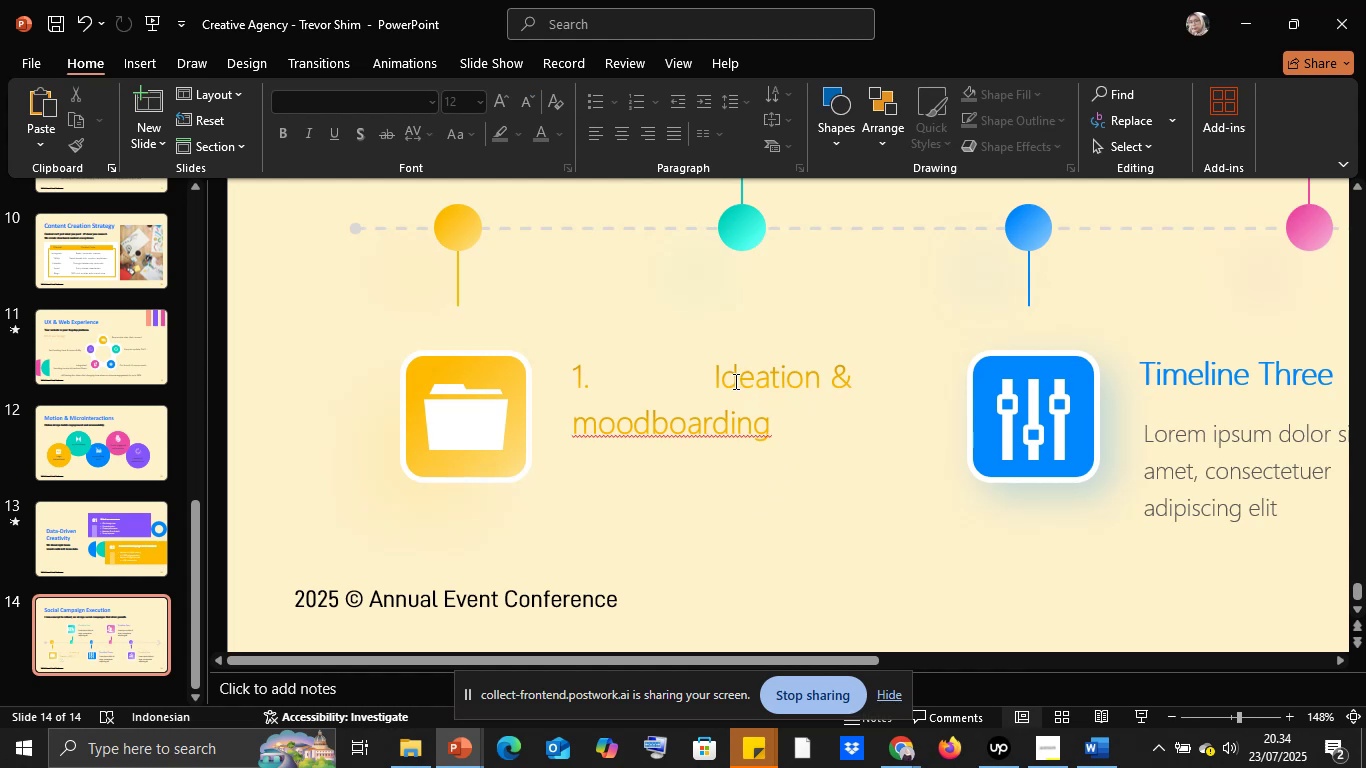 
left_click([717, 373])
 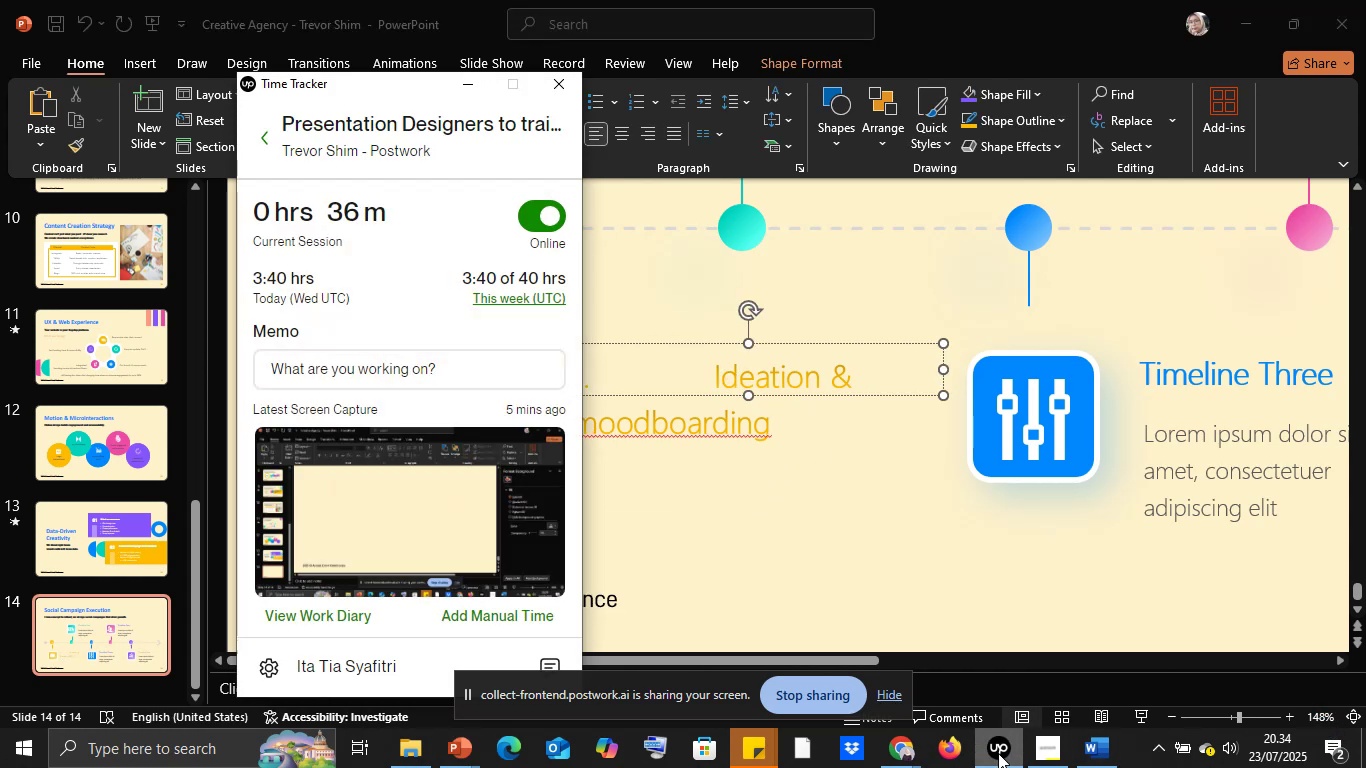 
left_click([998, 753])
 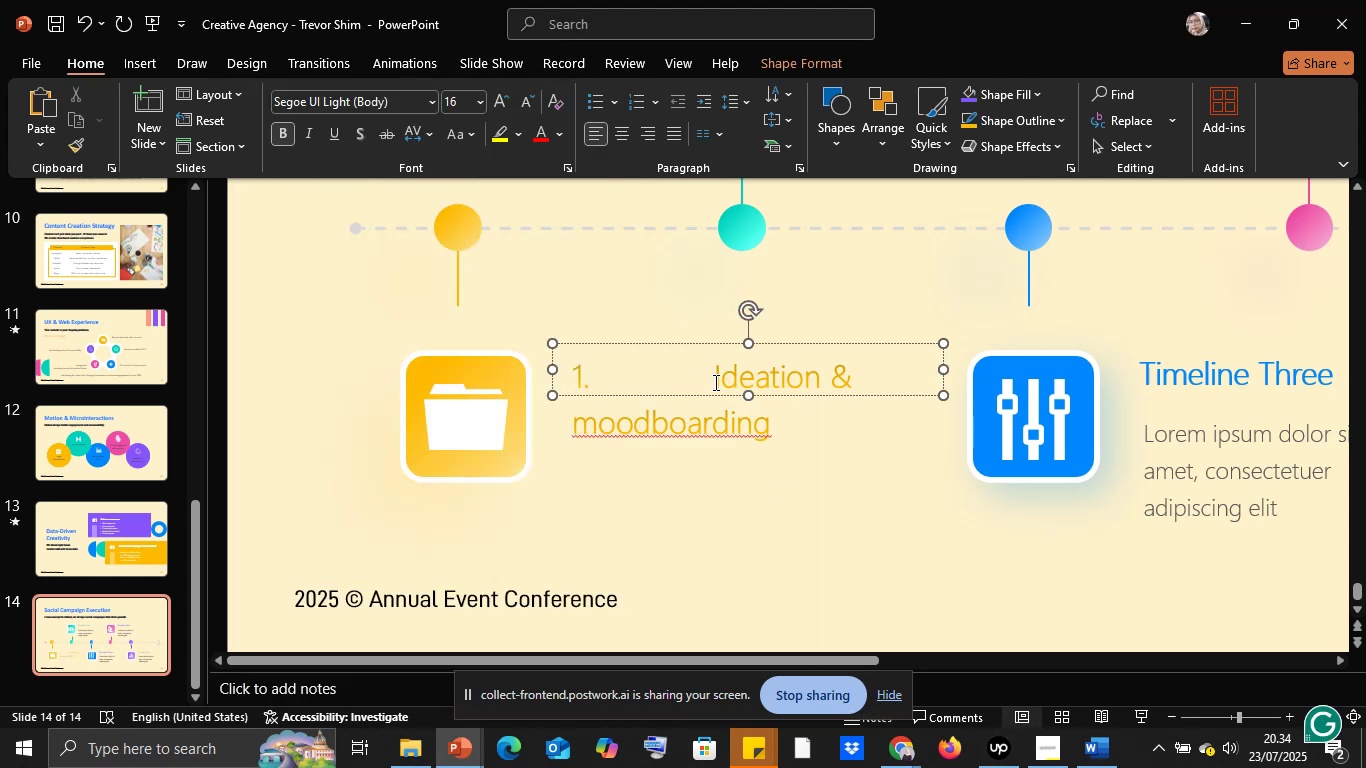 
key(Backspace)
 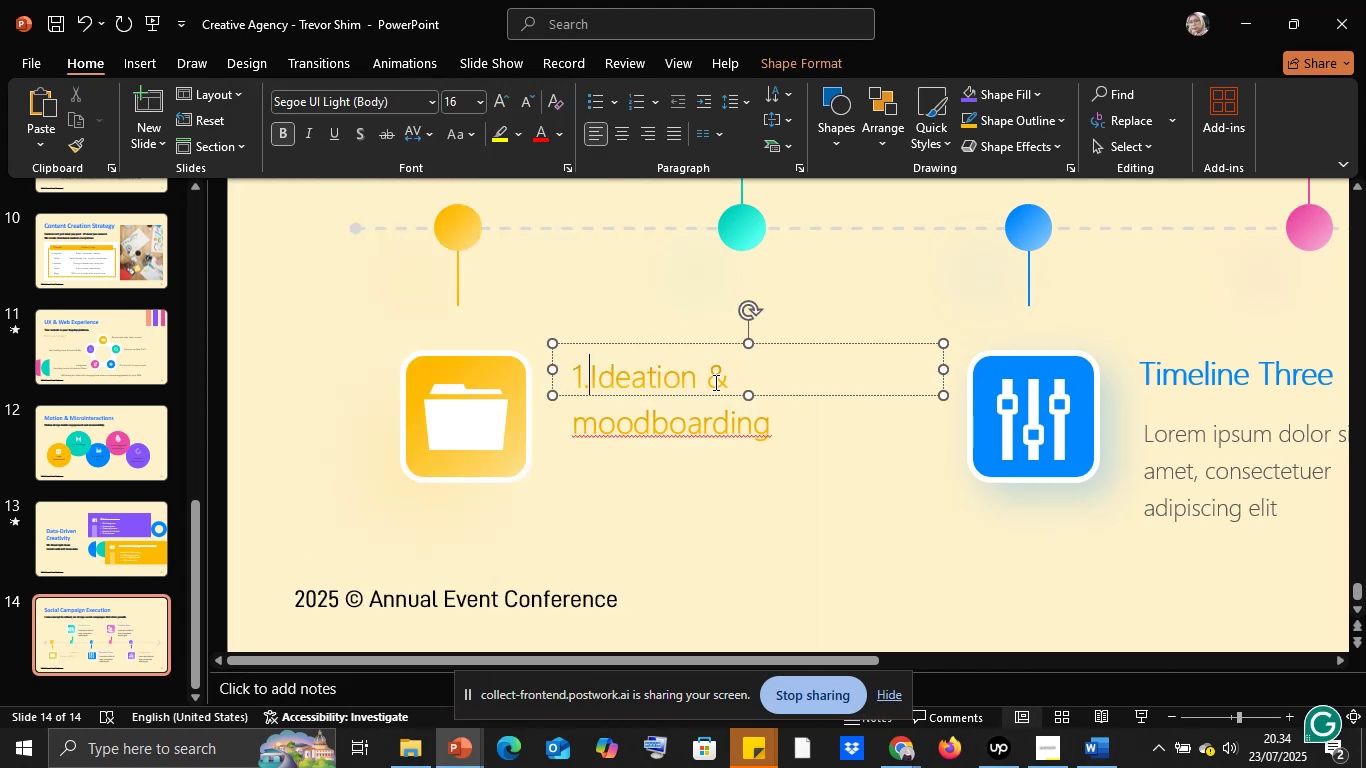 
key(Backspace)
 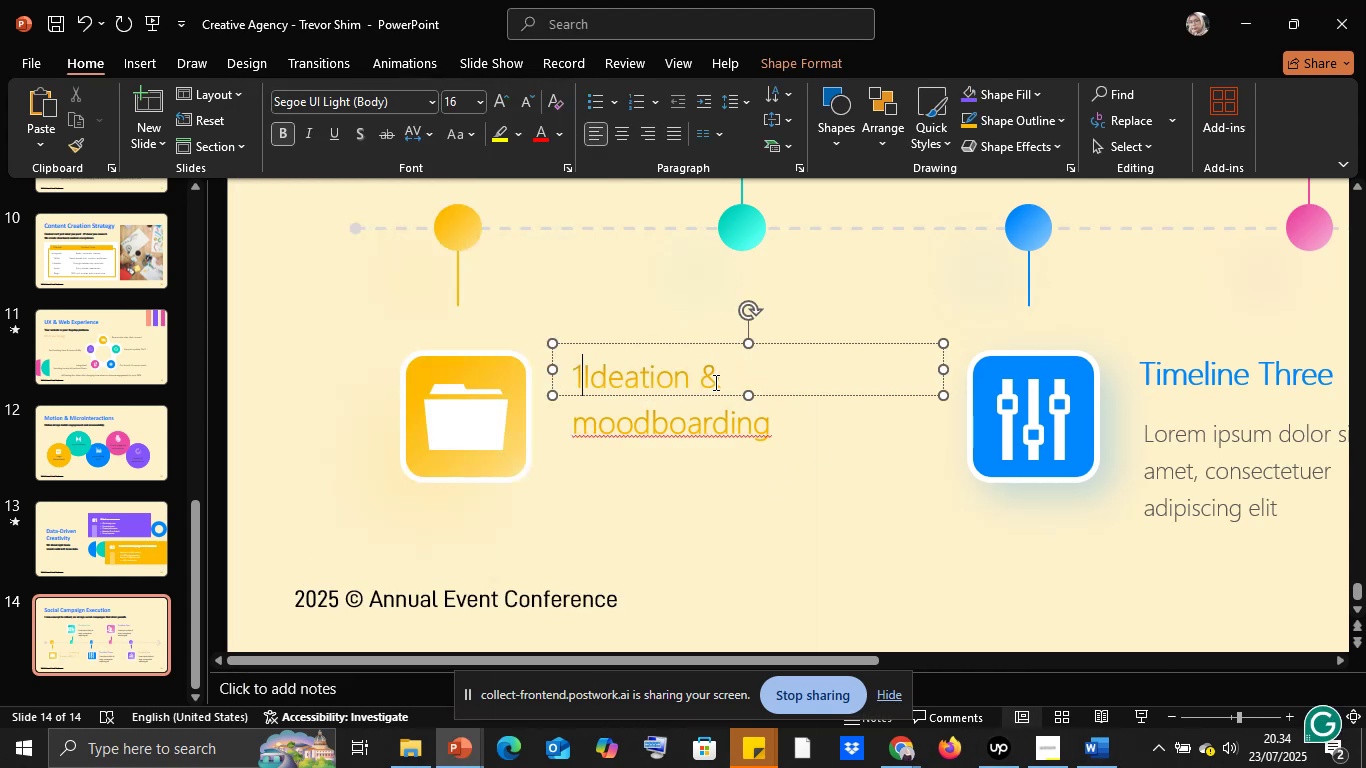 
key(Control+A)
 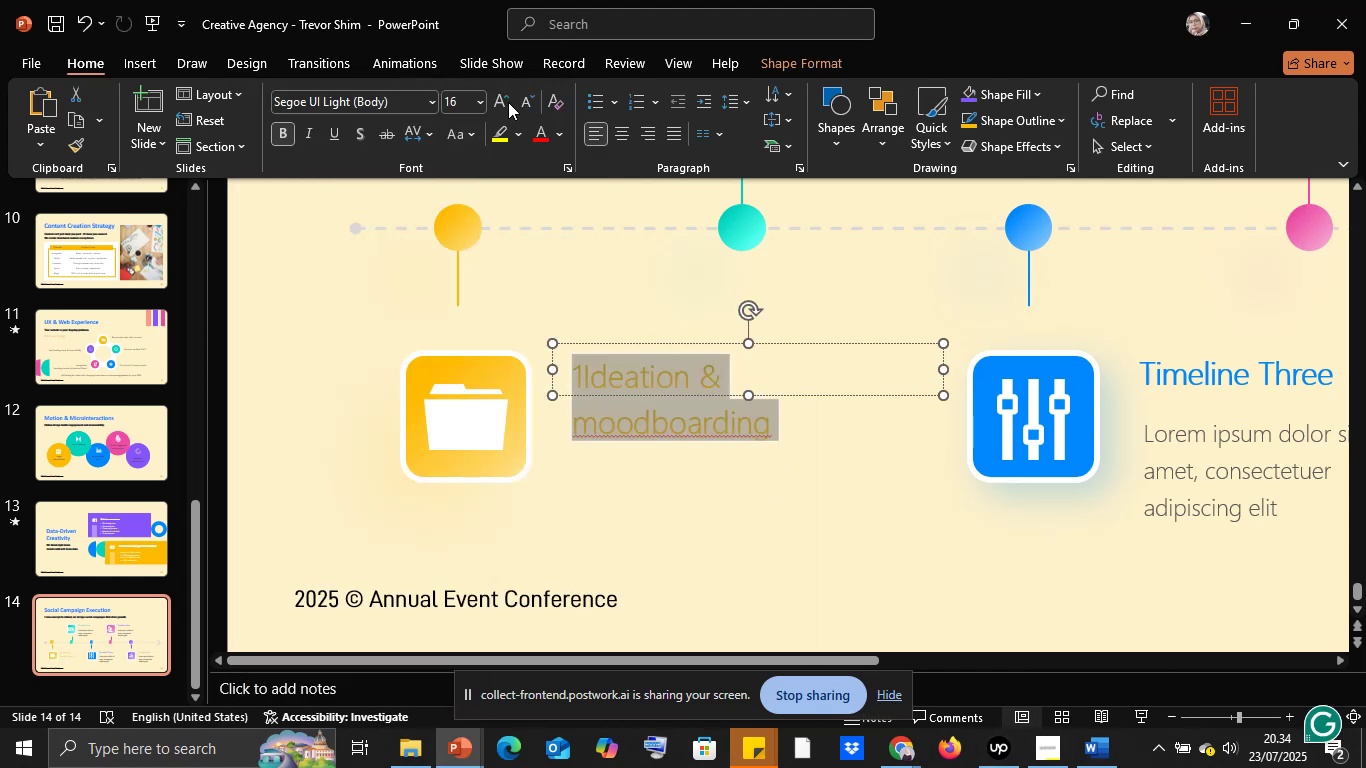 
double_click([501, 100])
 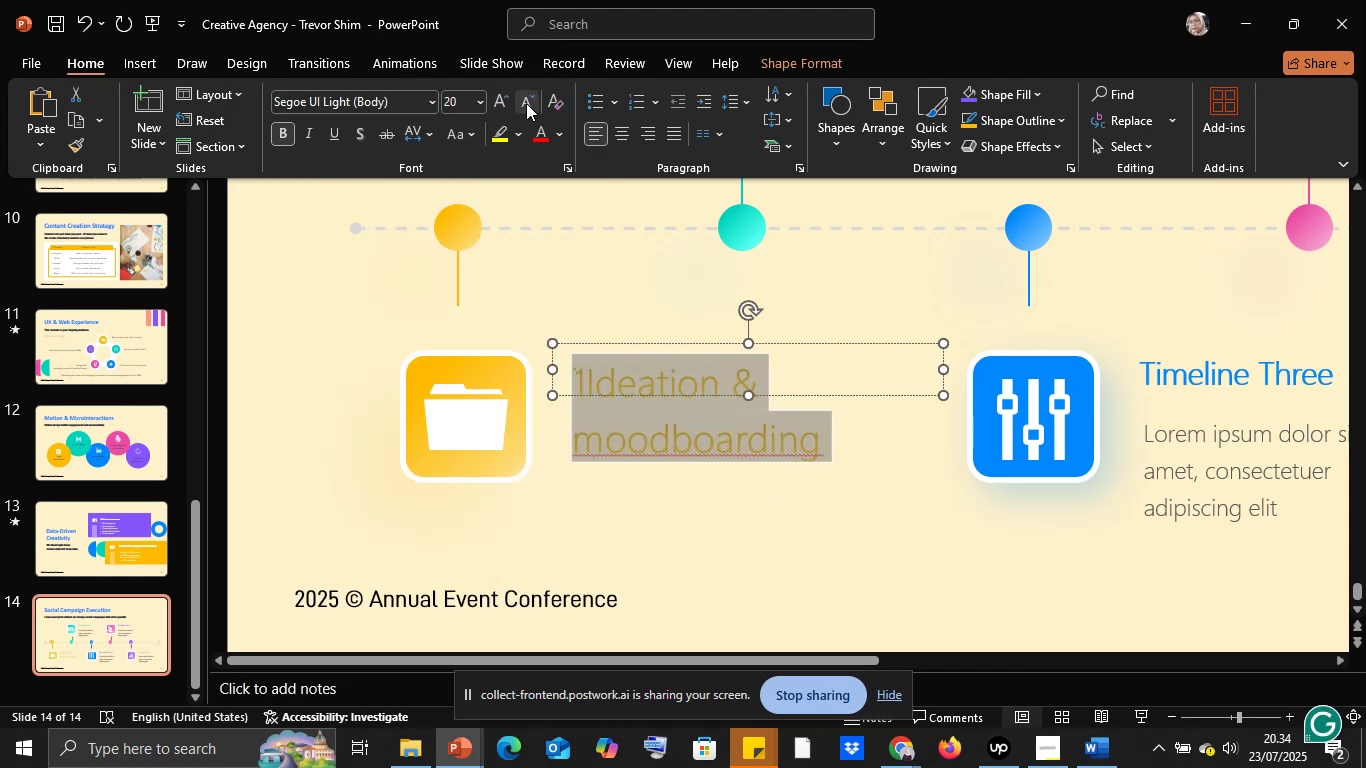 
left_click([527, 103])
 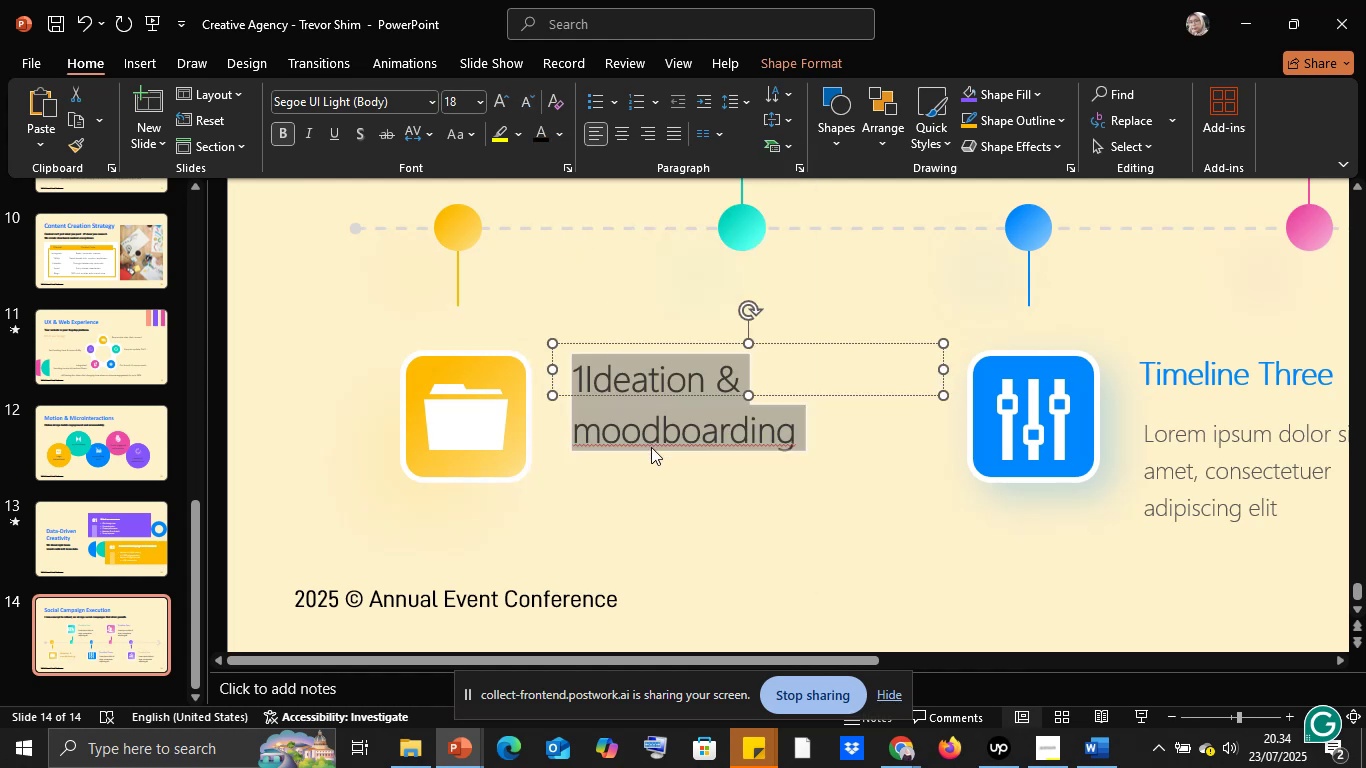 
wait(9.75)
 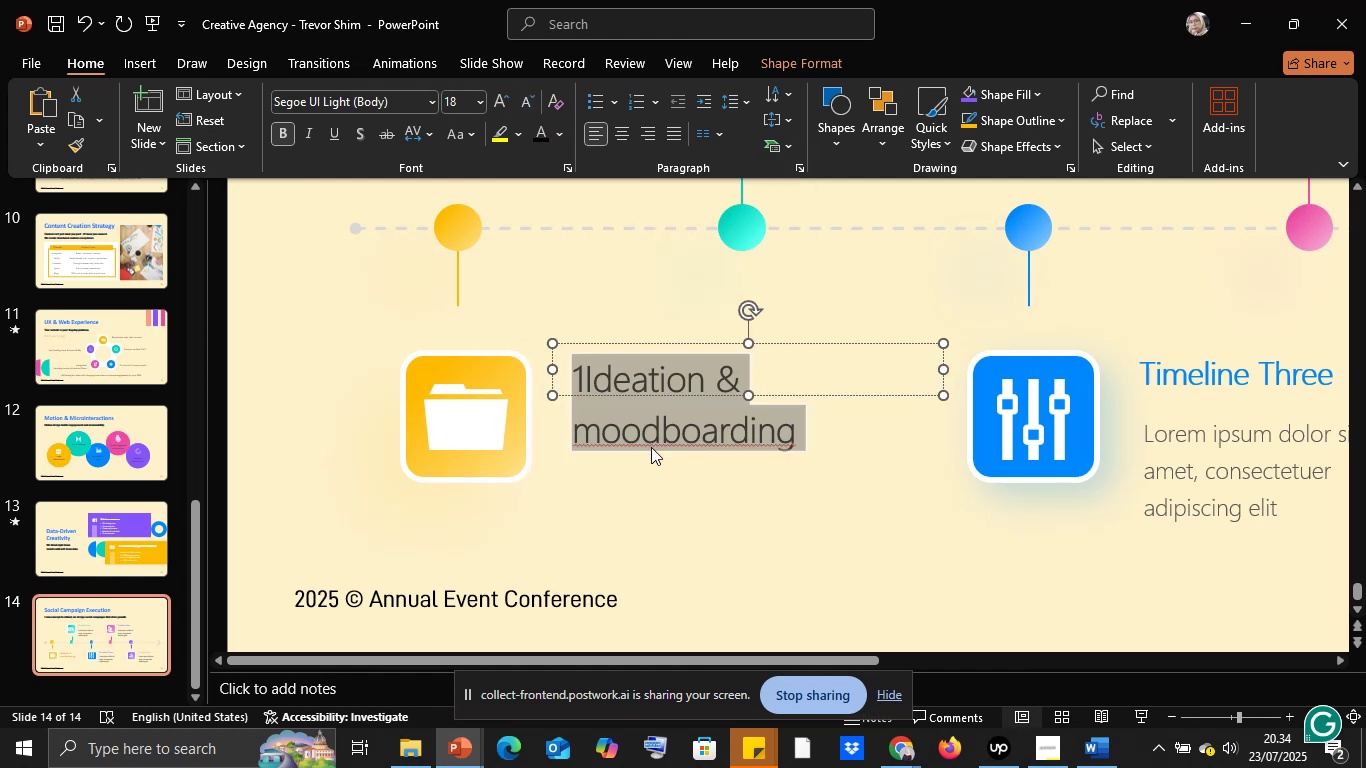 
left_click([658, 434])
 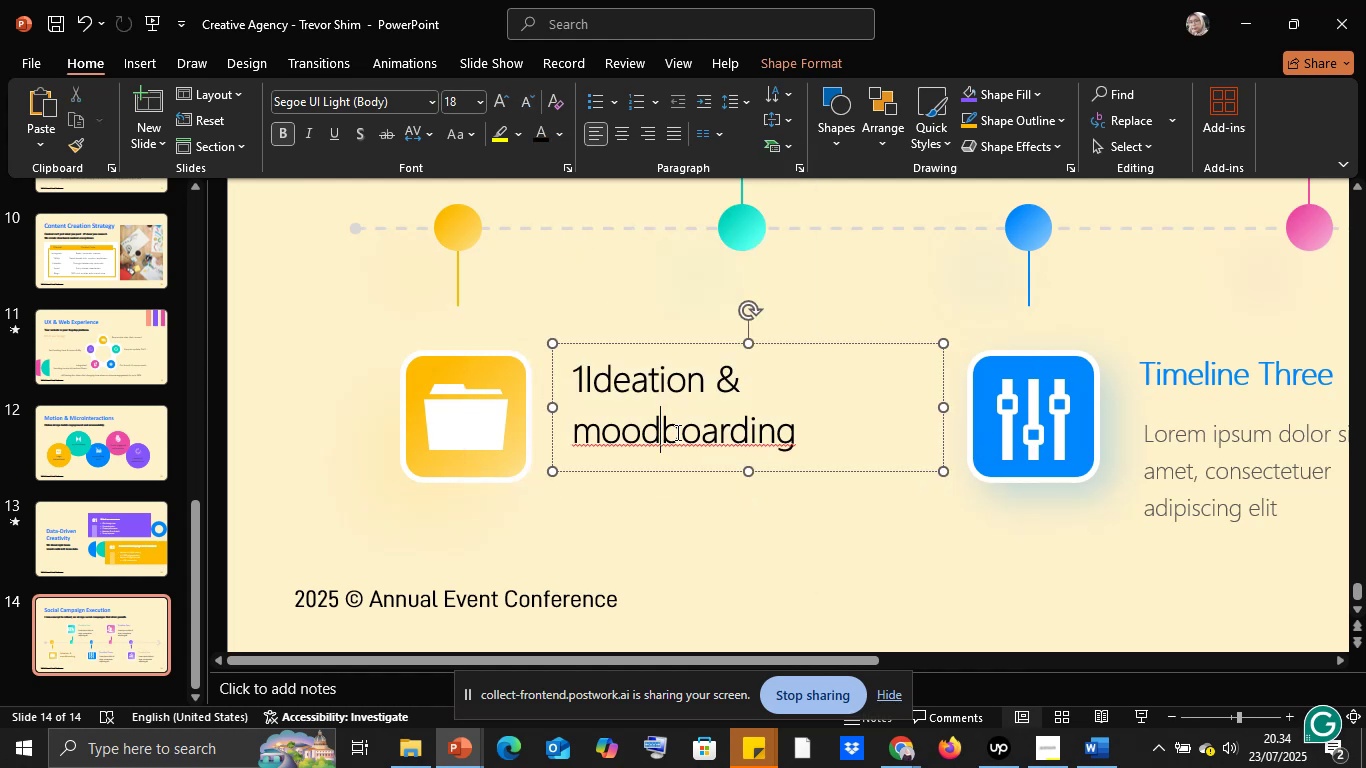 
hold_key(key=Space, duration=0.36)
 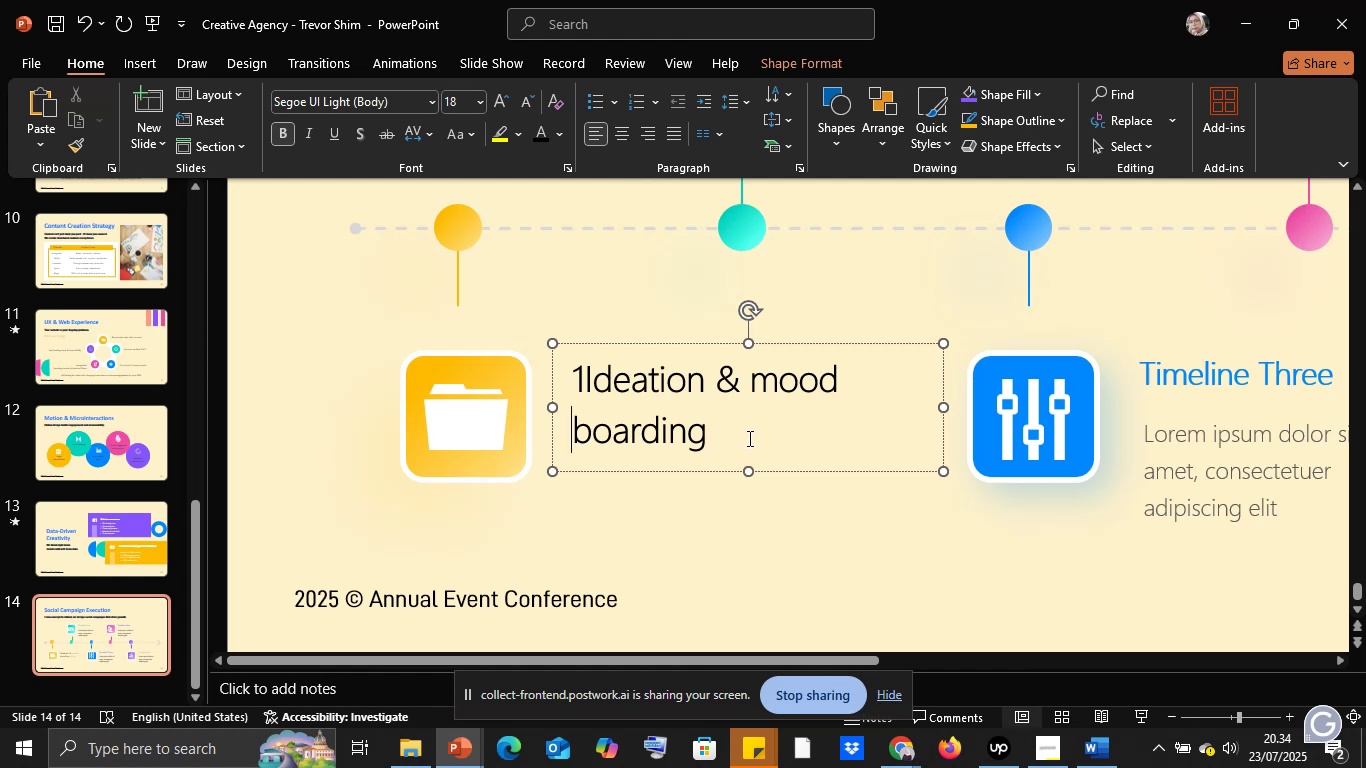 
key(Control+Z)
 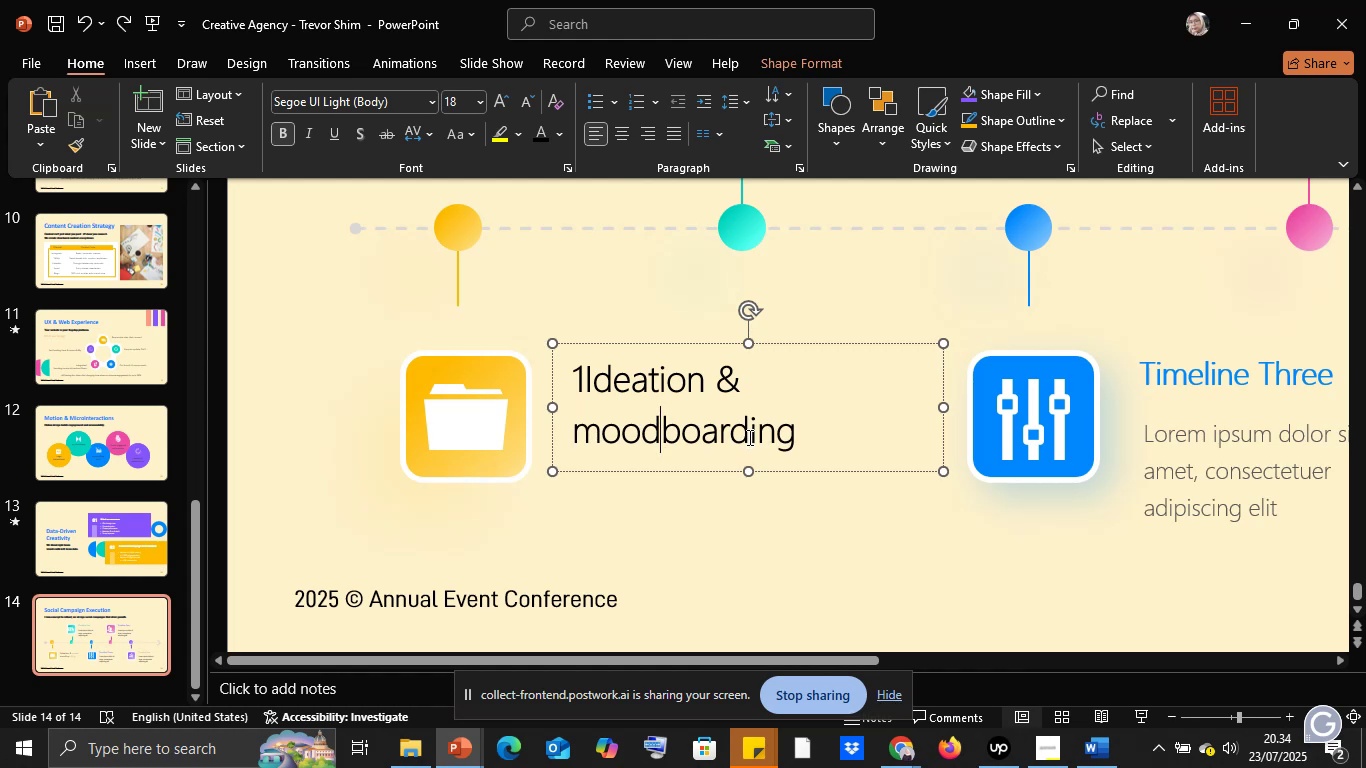 
key(Space)
 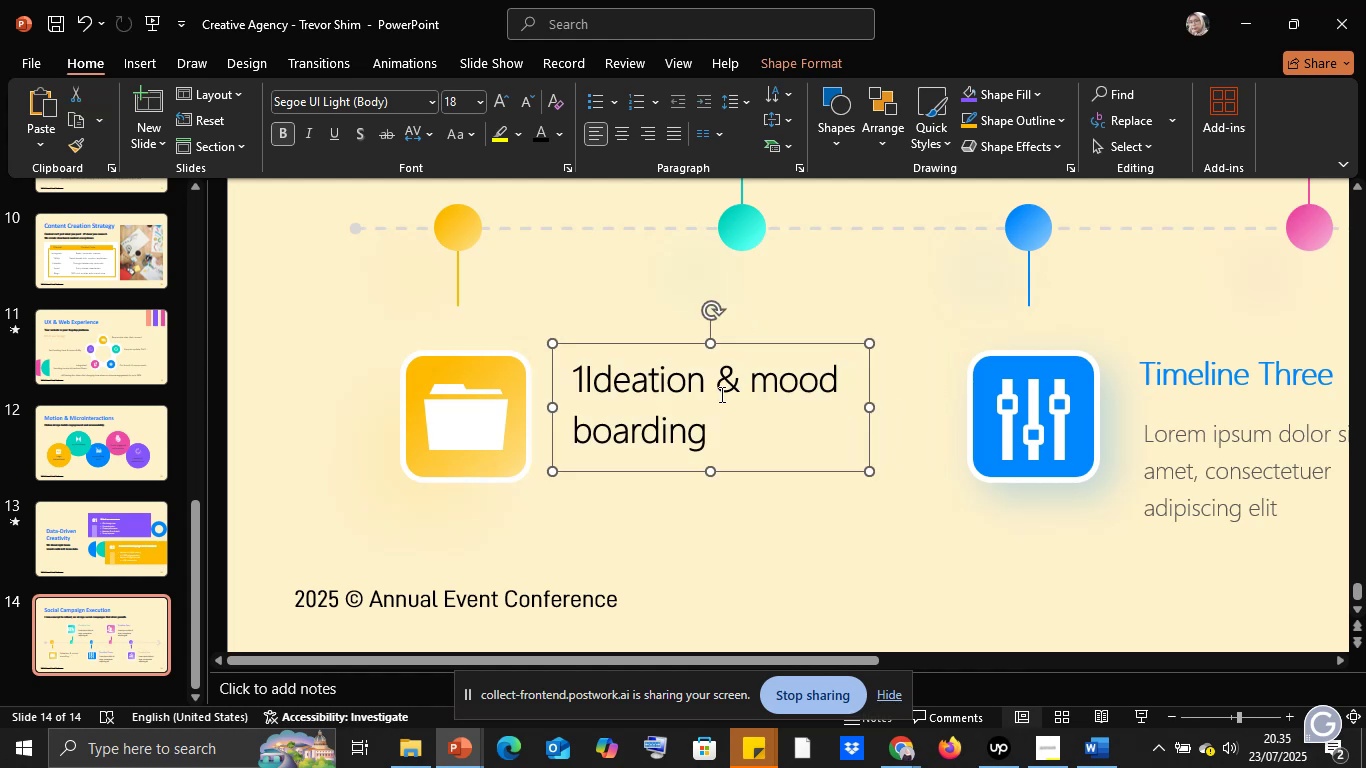 
left_click([509, 367])
 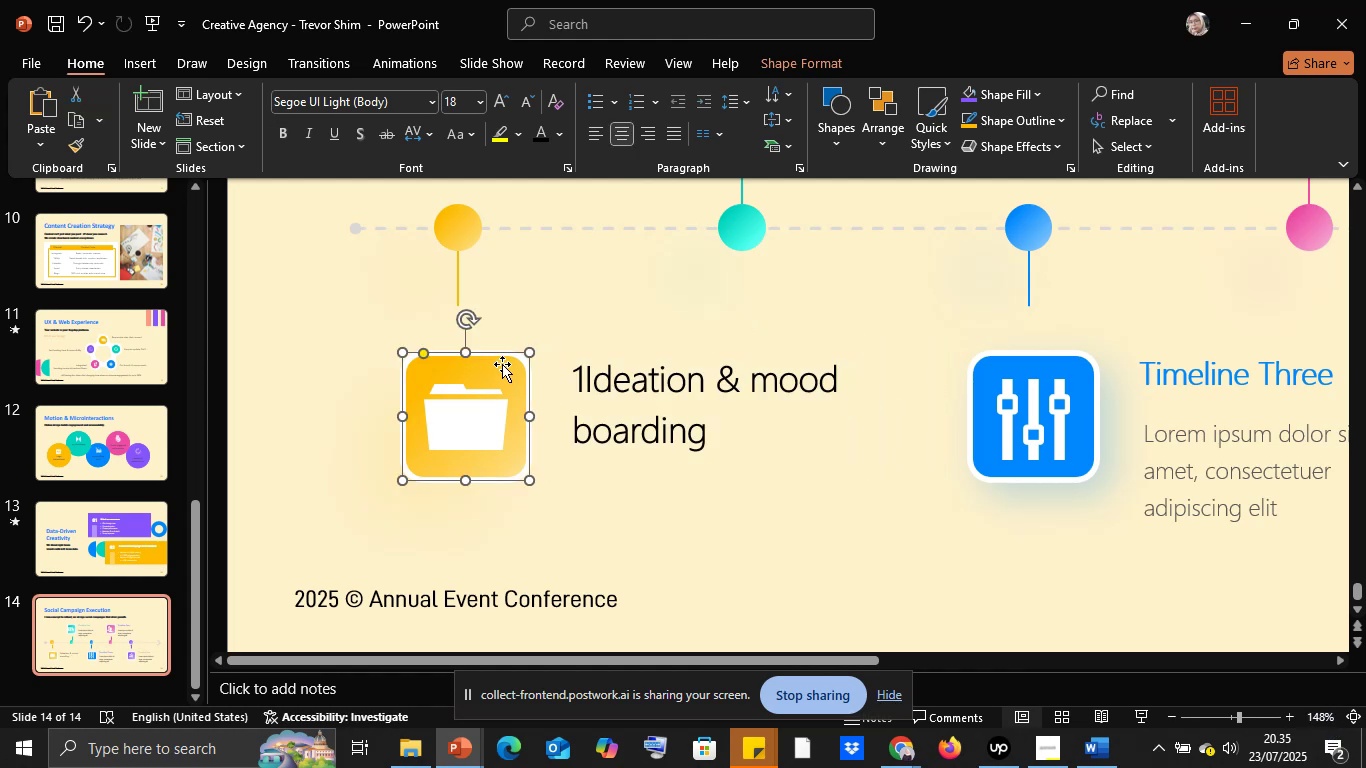 
left_click([479, 414])
 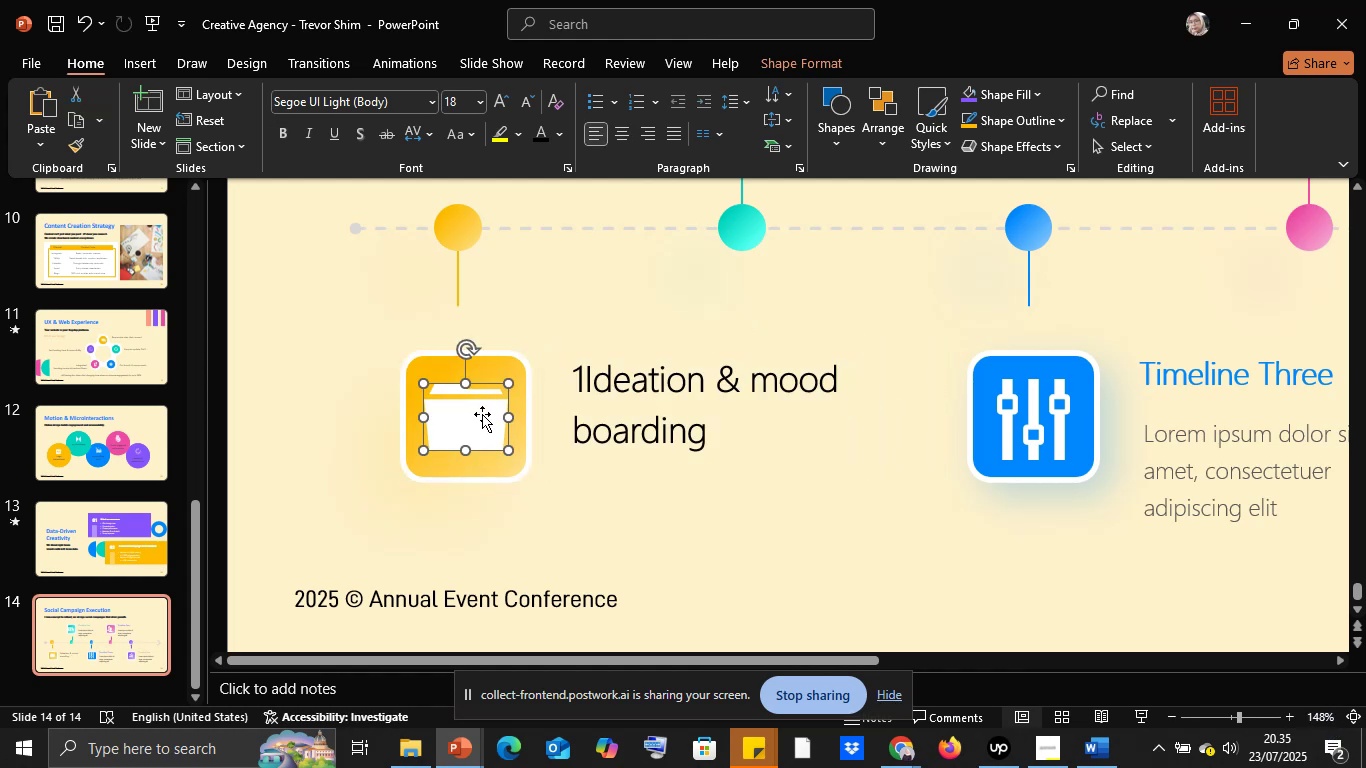 
key(Delete)
 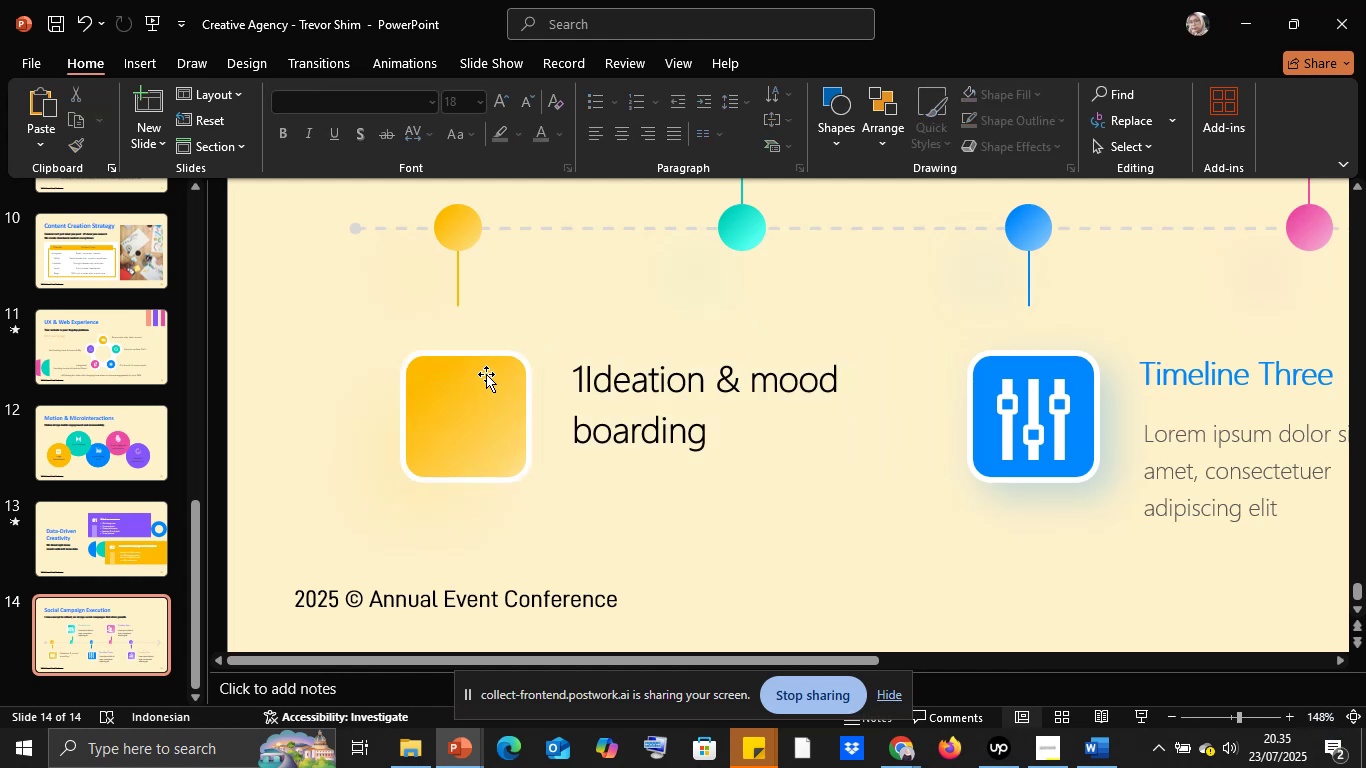 
left_click([486, 374])
 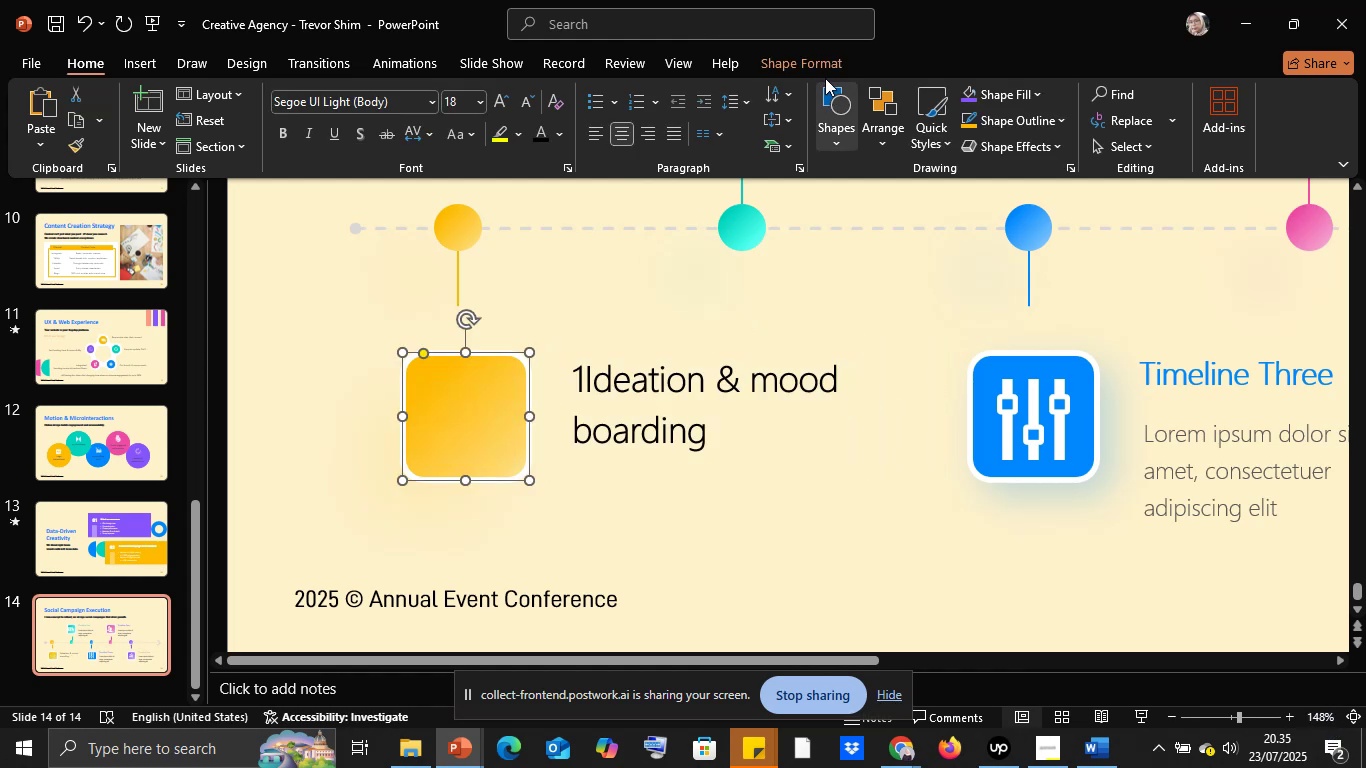 
left_click([819, 56])
 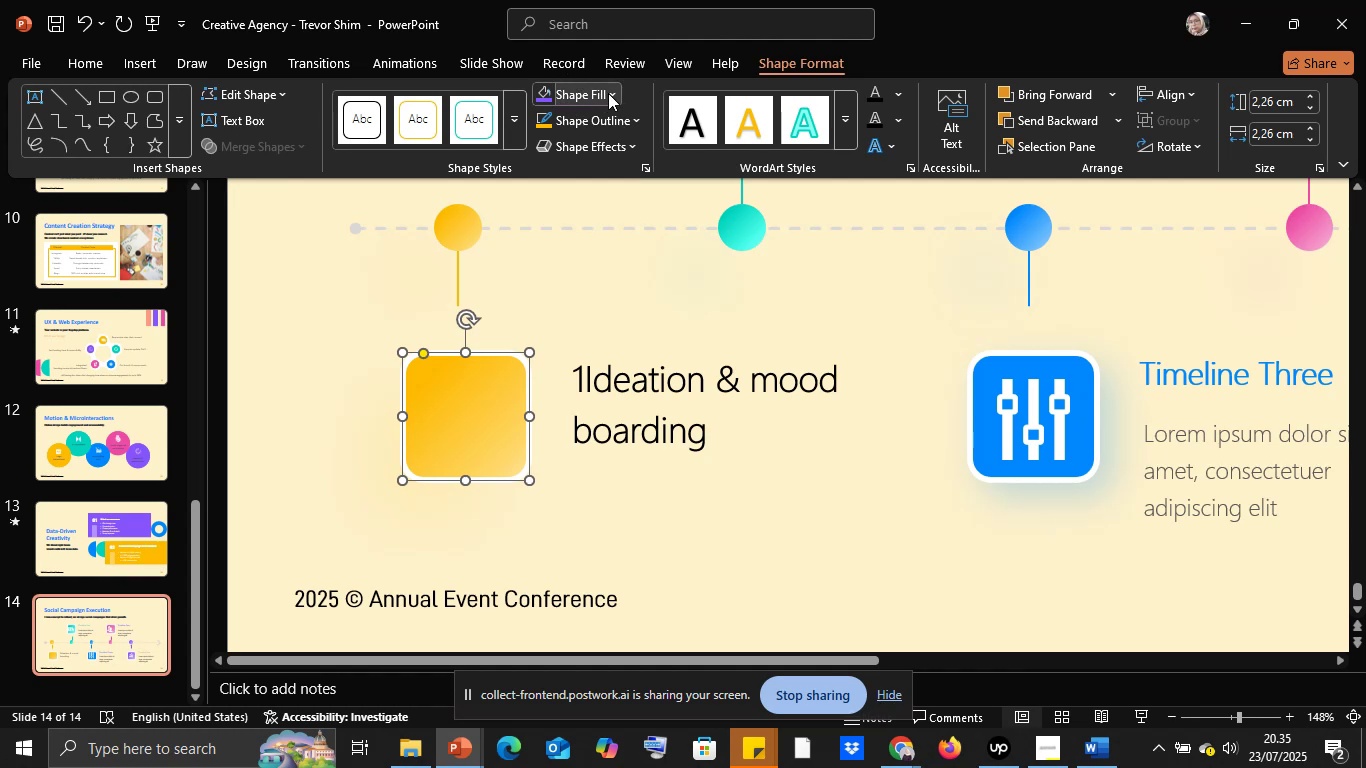 
left_click([611, 92])
 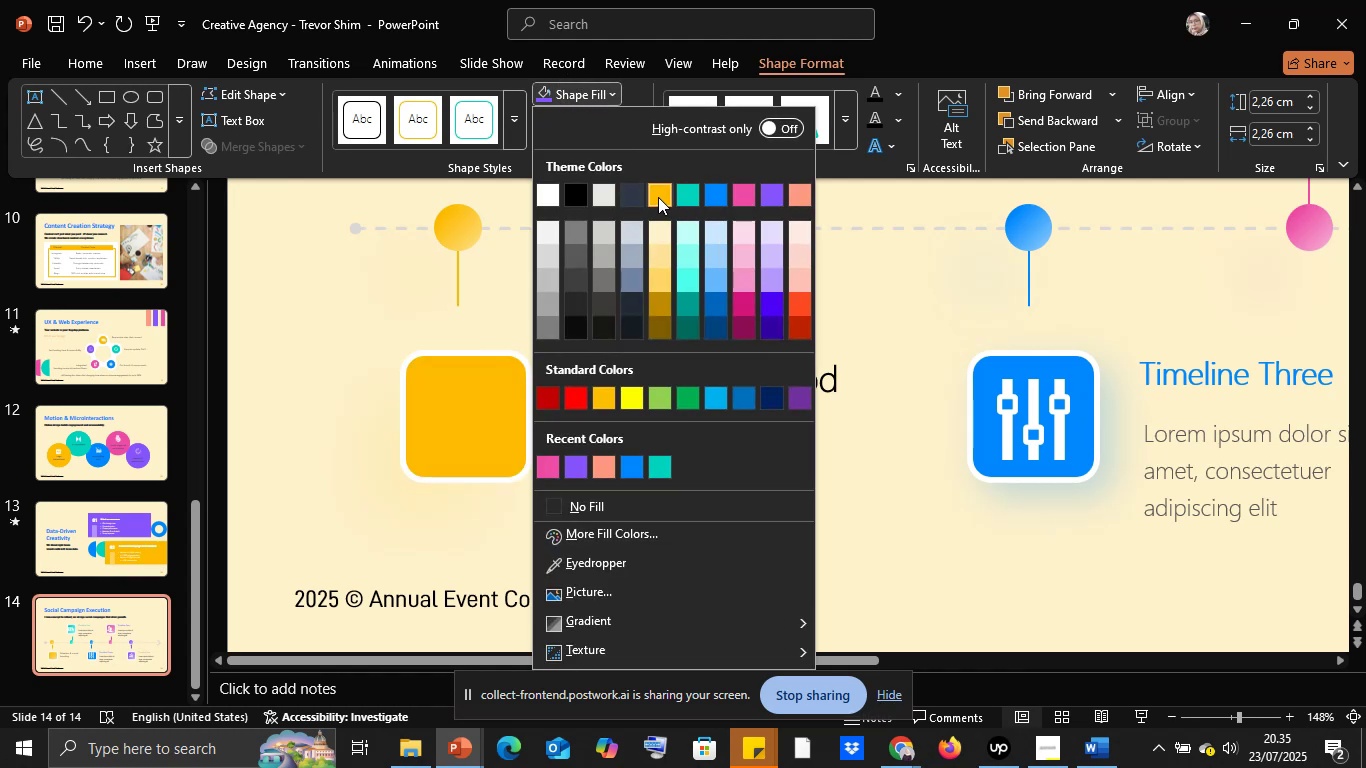 
left_click([658, 197])
 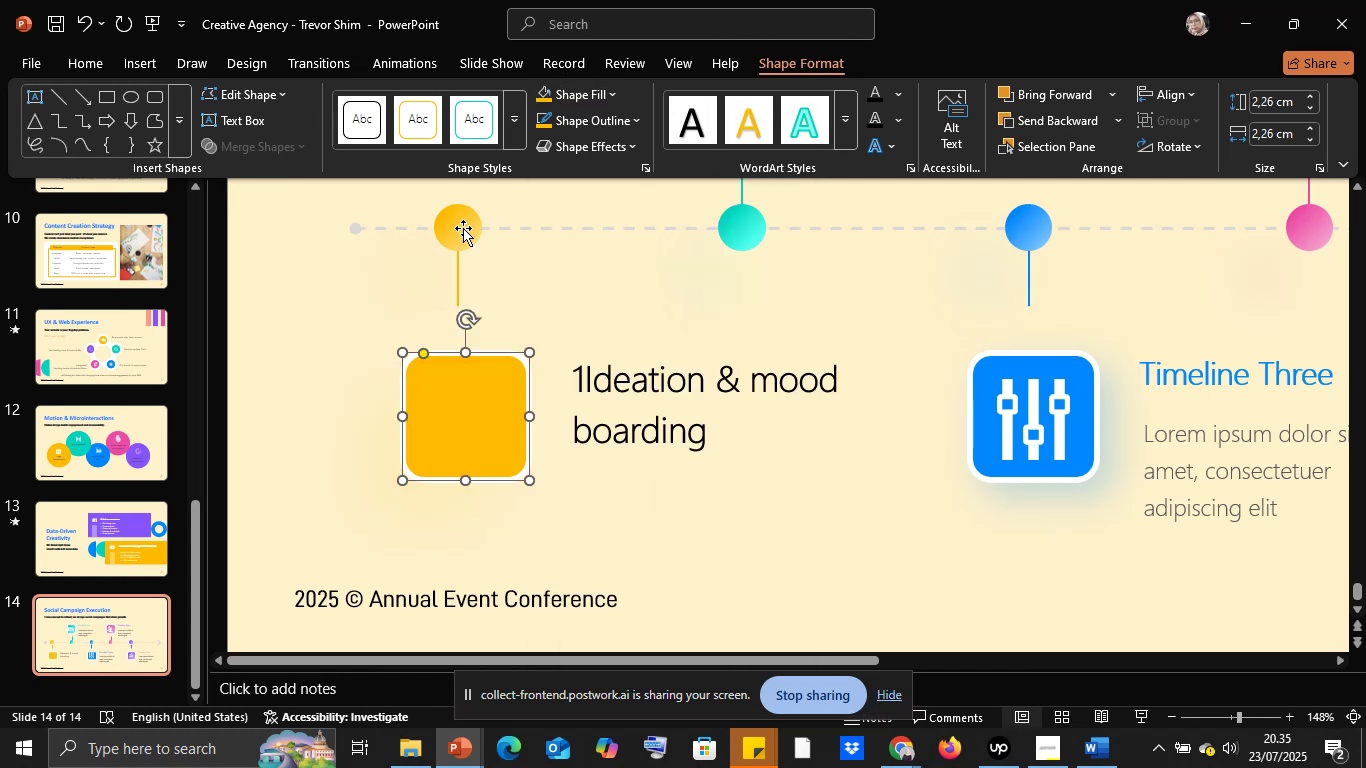 
left_click([463, 228])
 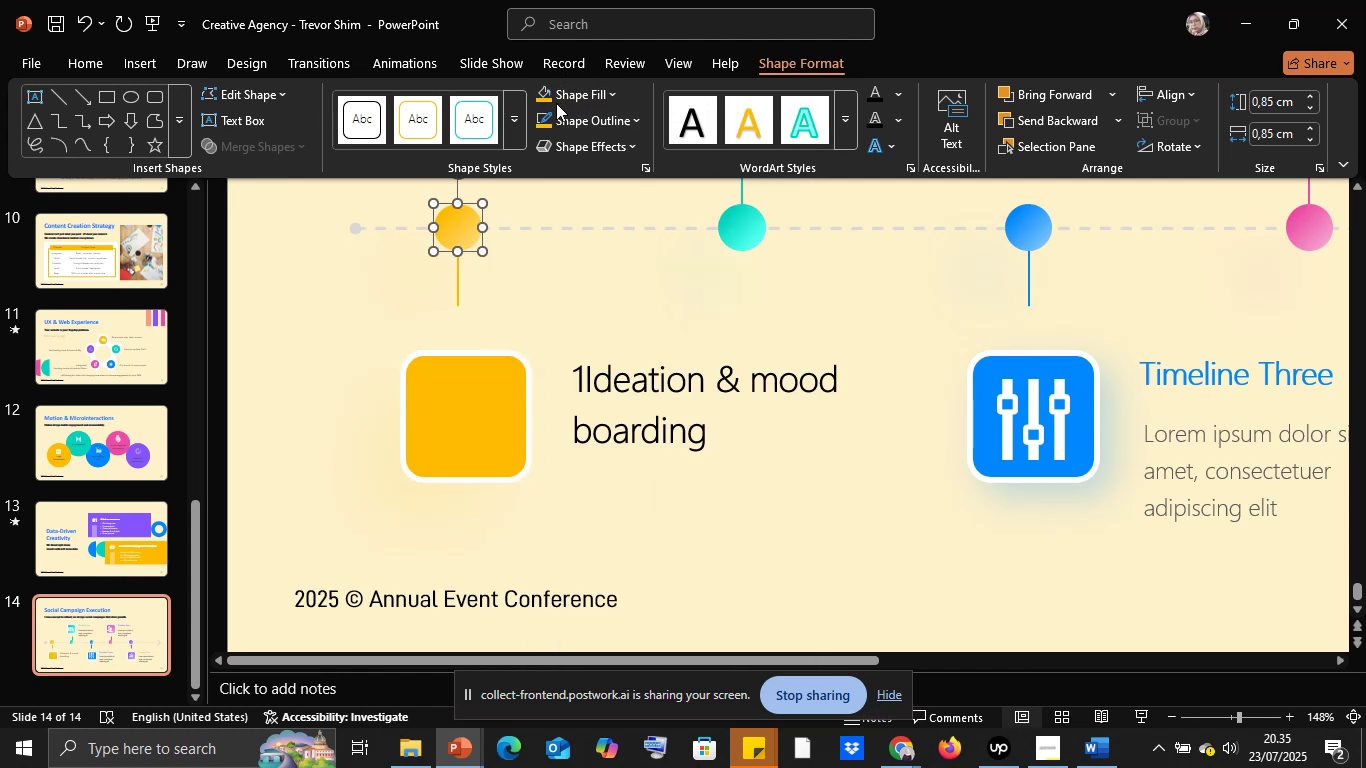 
left_click([552, 95])
 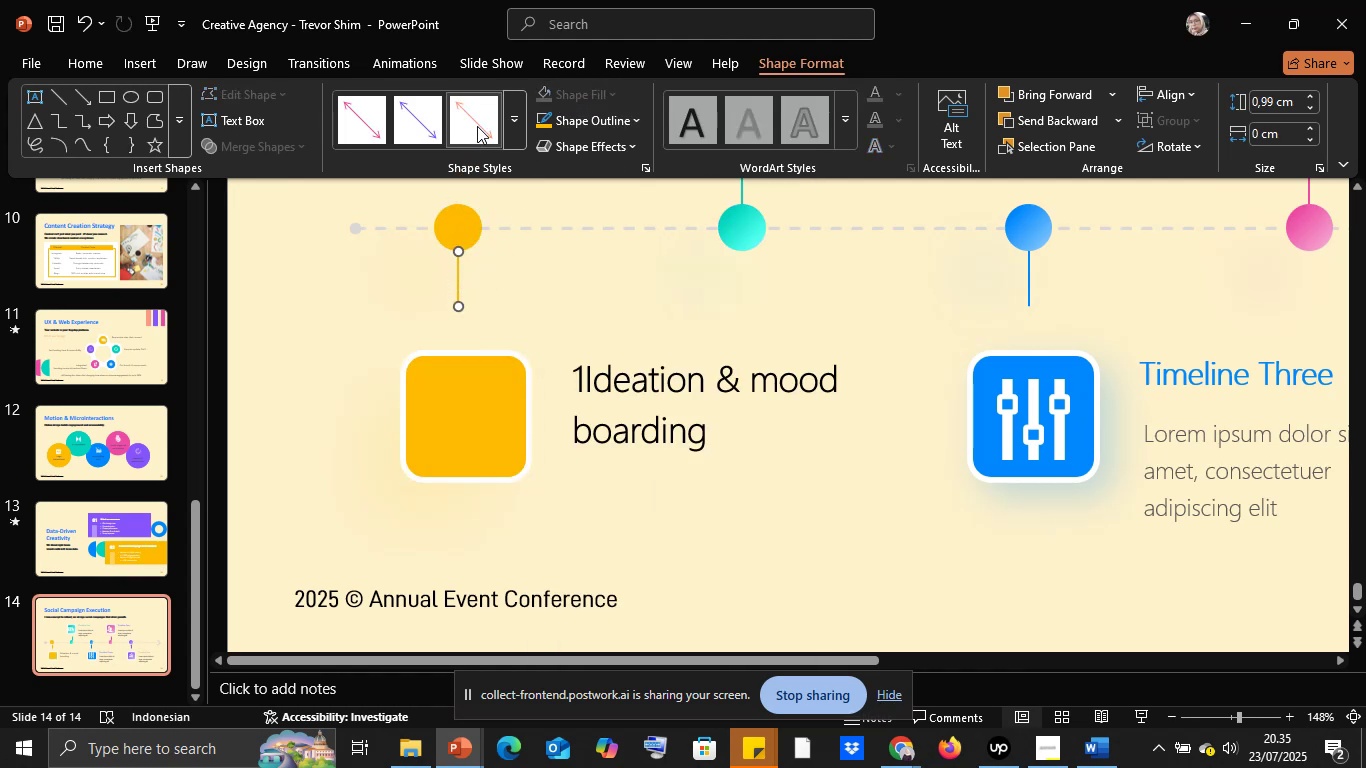 
left_click([551, 115])
 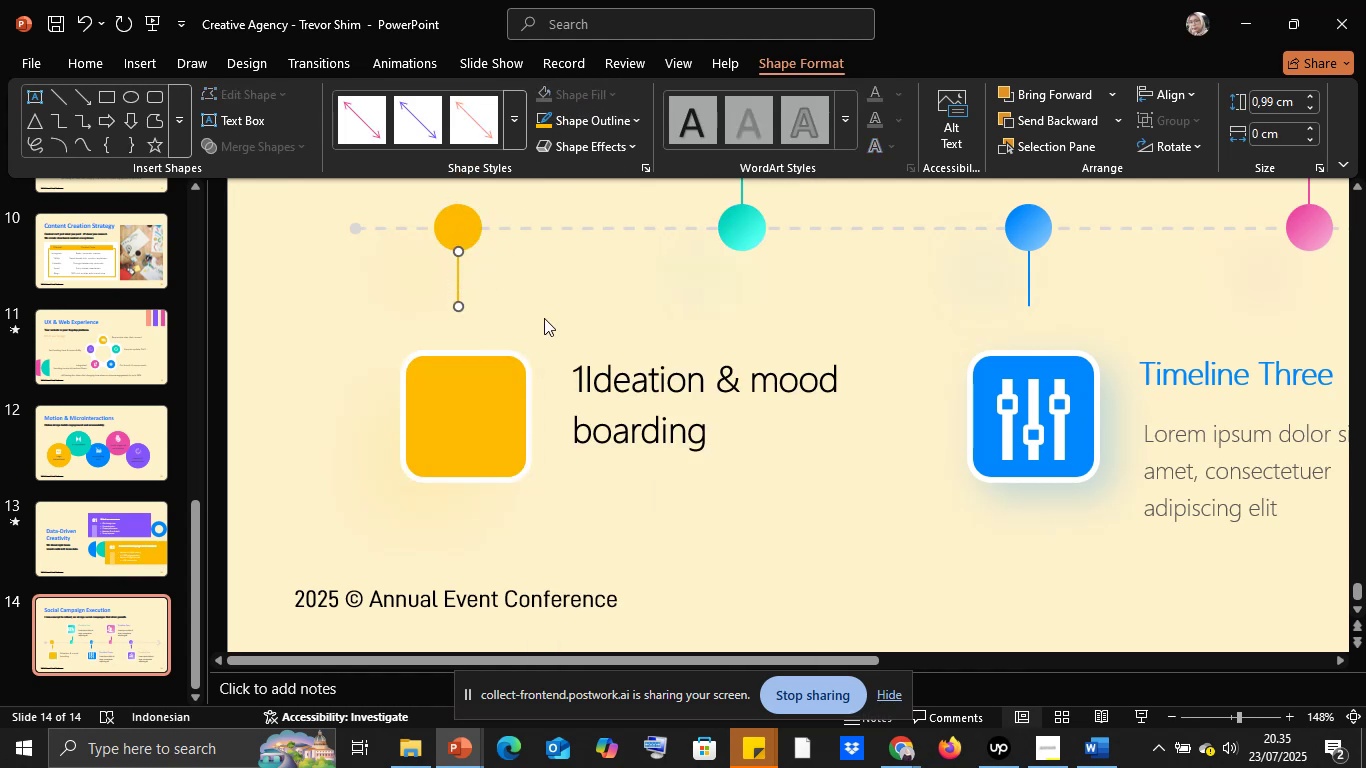 
left_click([544, 318])
 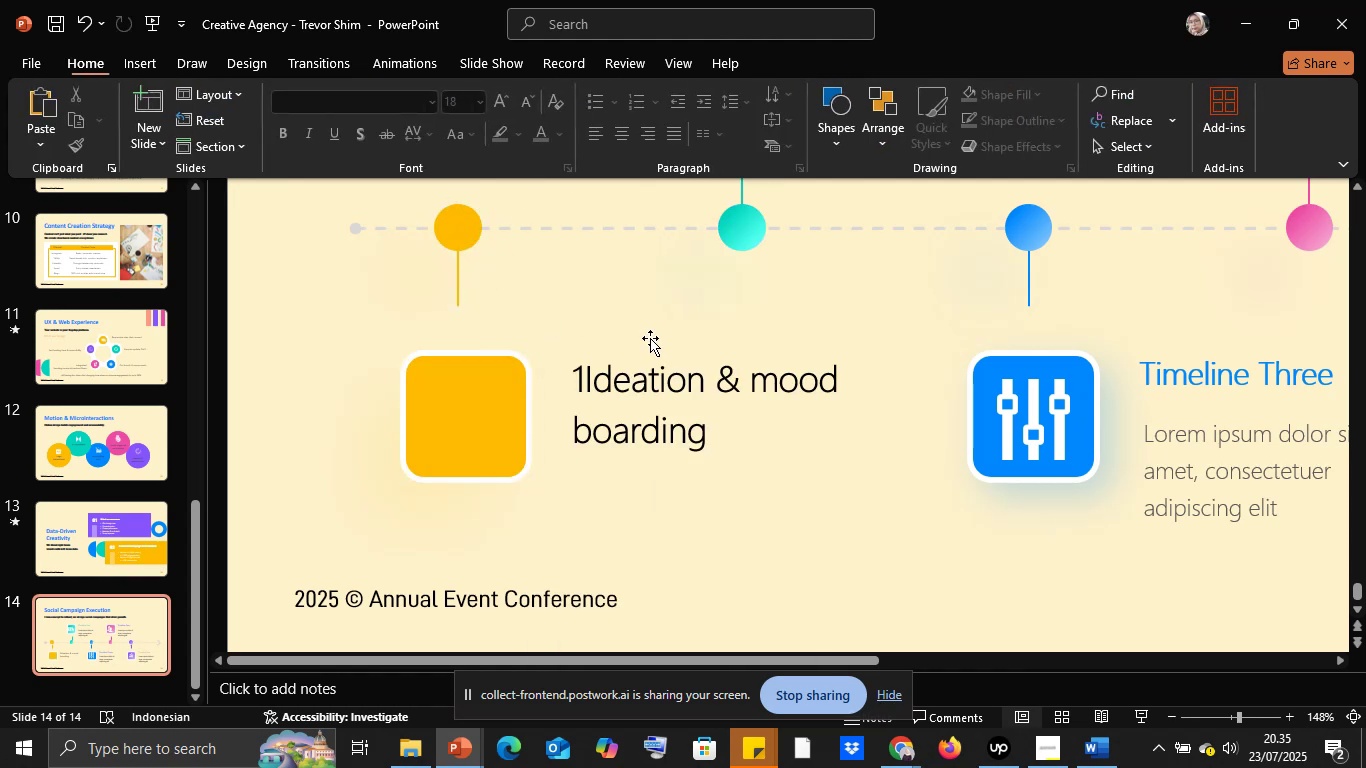 
scroll: coordinate [650, 338], scroll_direction: up, amount: 6.0
 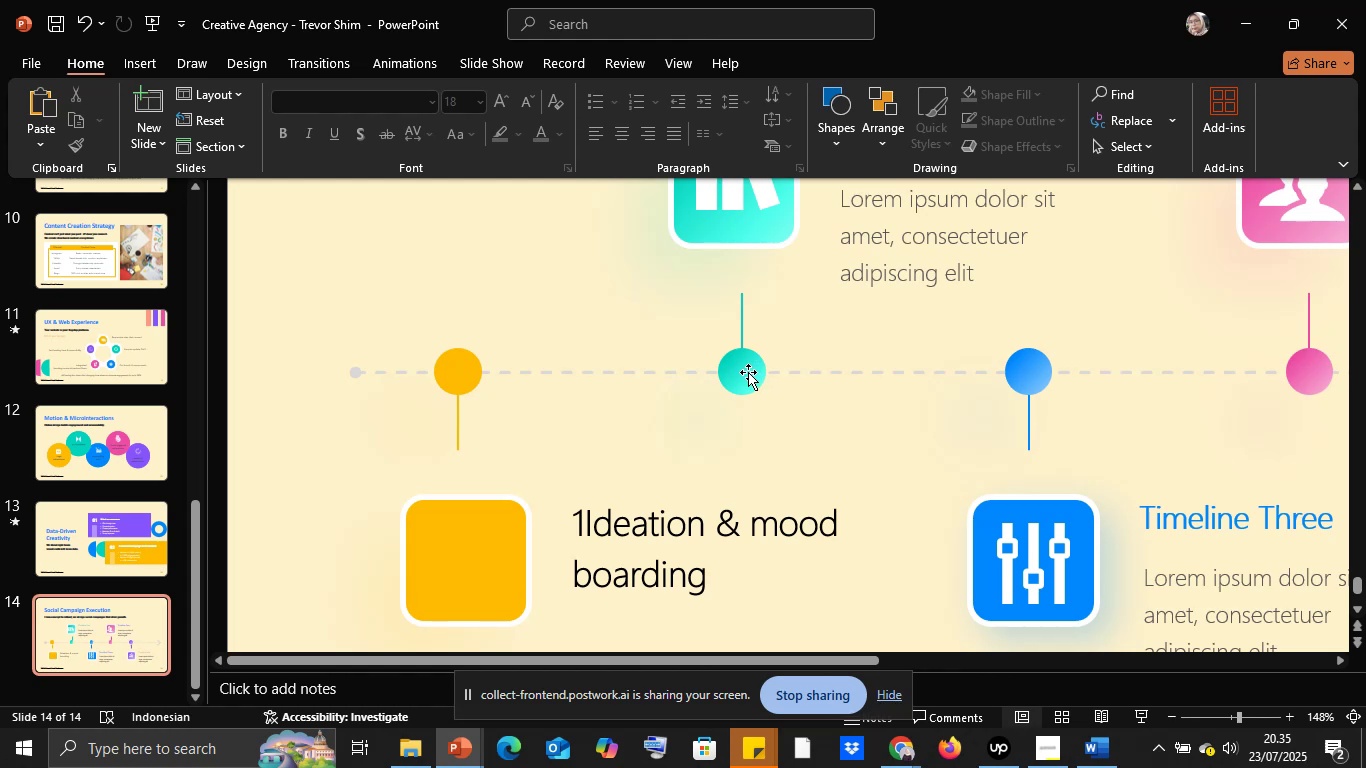 
left_click([748, 372])
 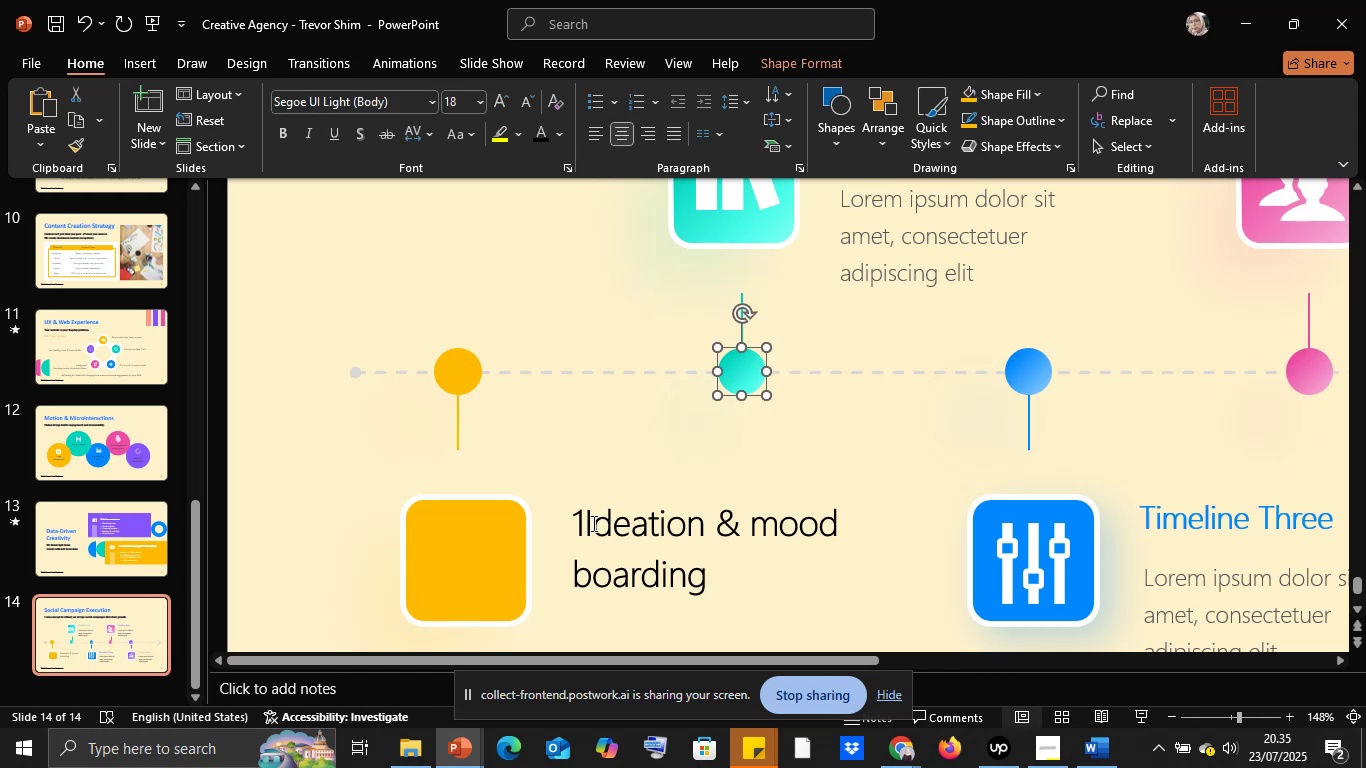 
left_click([583, 524])
 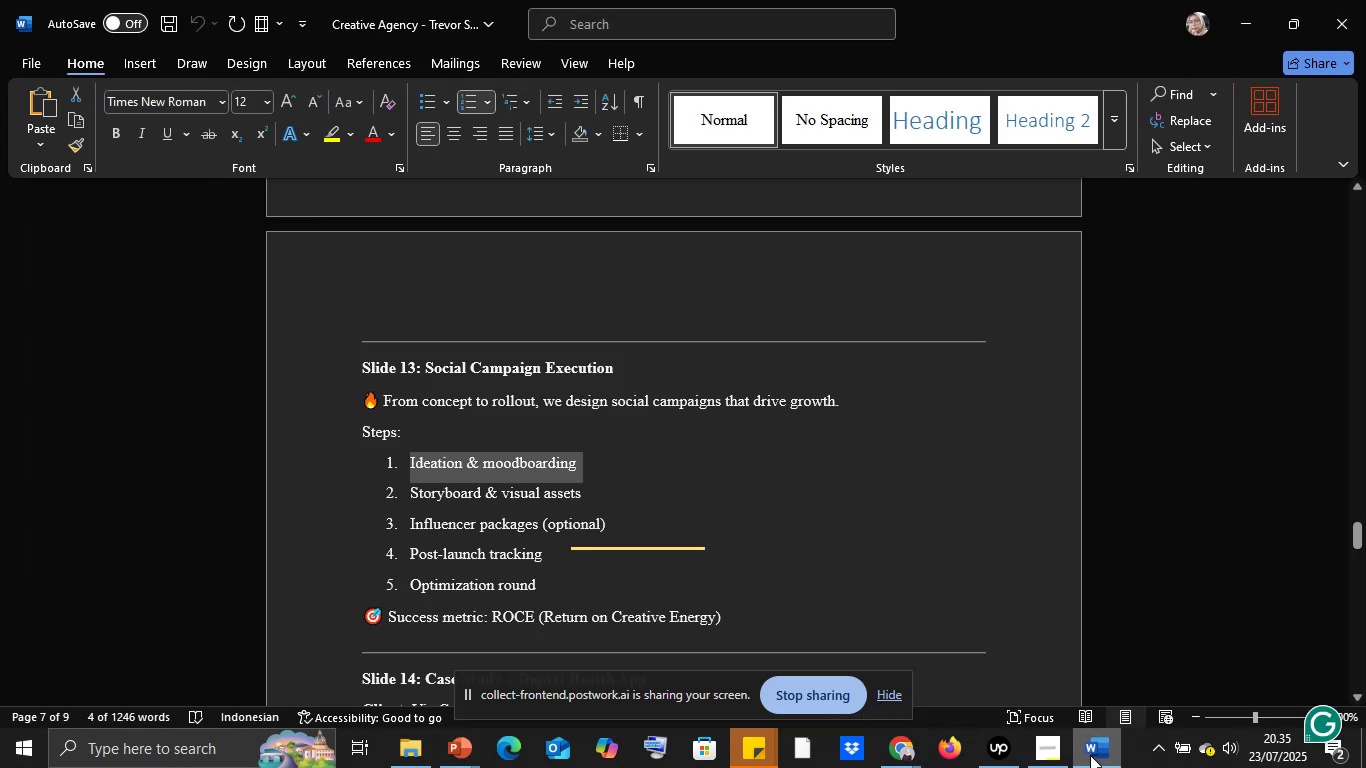 
left_click([1090, 750])
 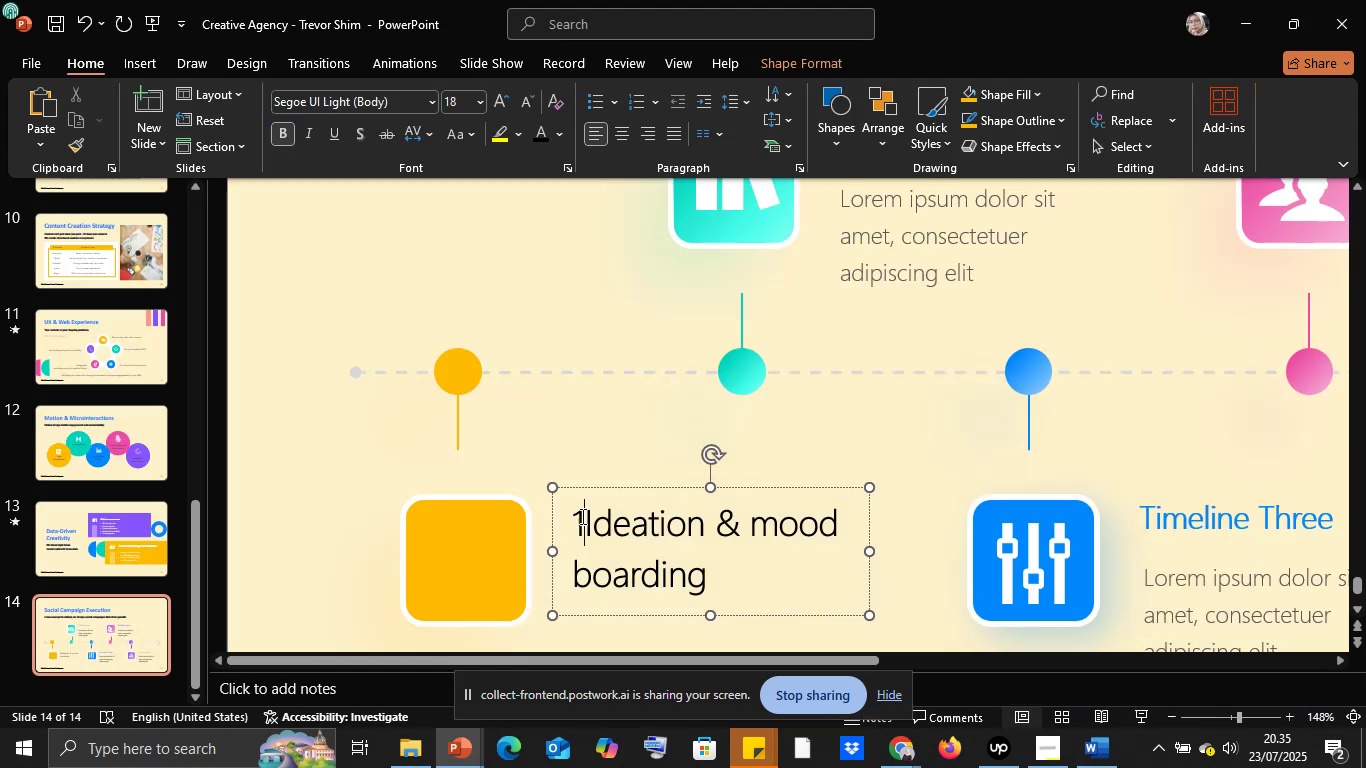 
key(Backspace)
 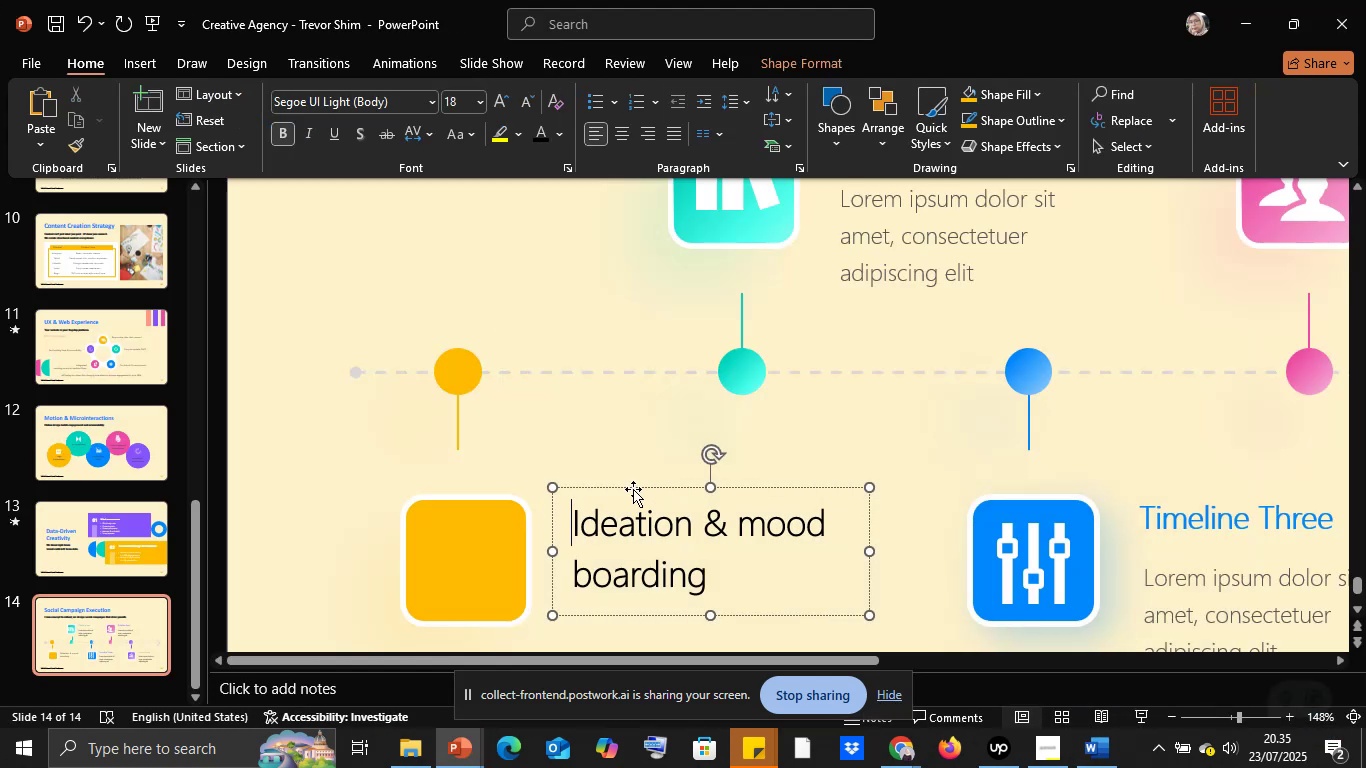 
left_click([591, 439])
 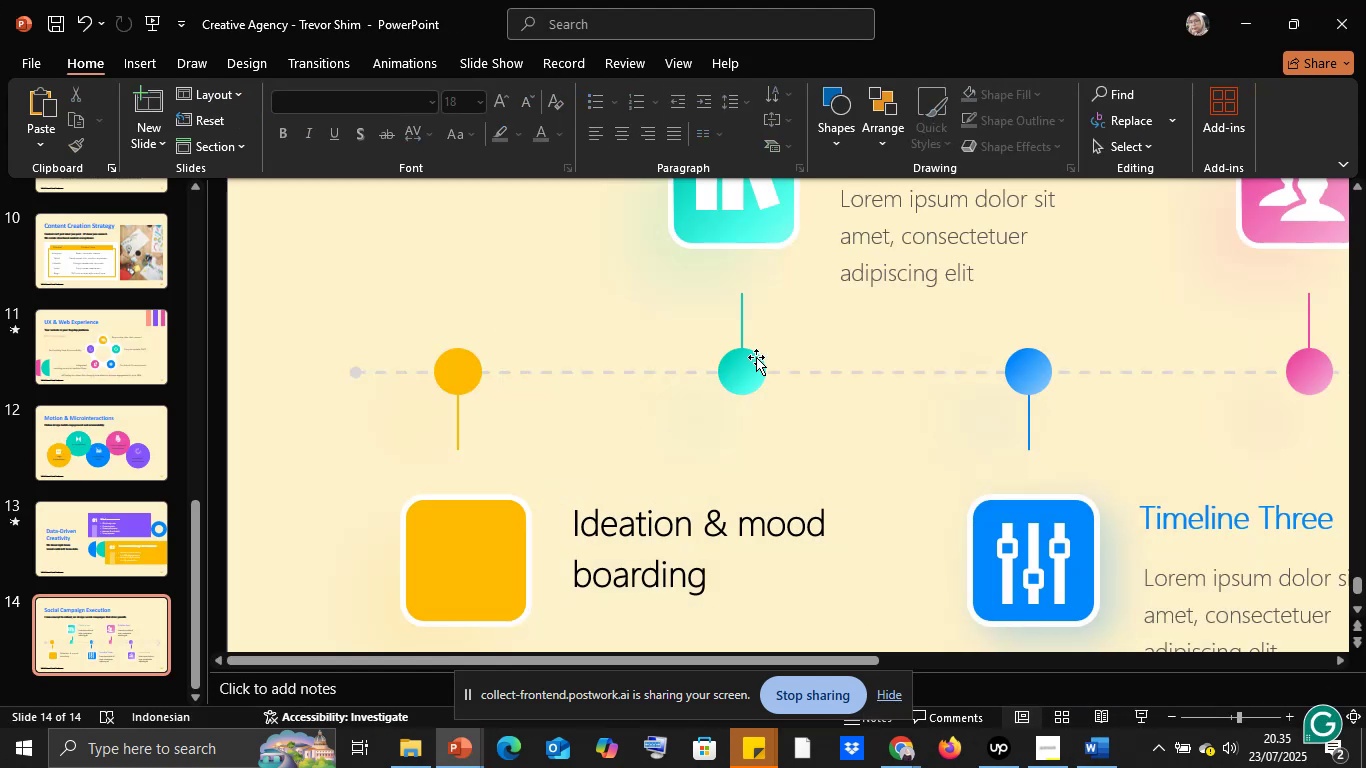 
scroll: coordinate [760, 340], scroll_direction: up, amount: 7.0
 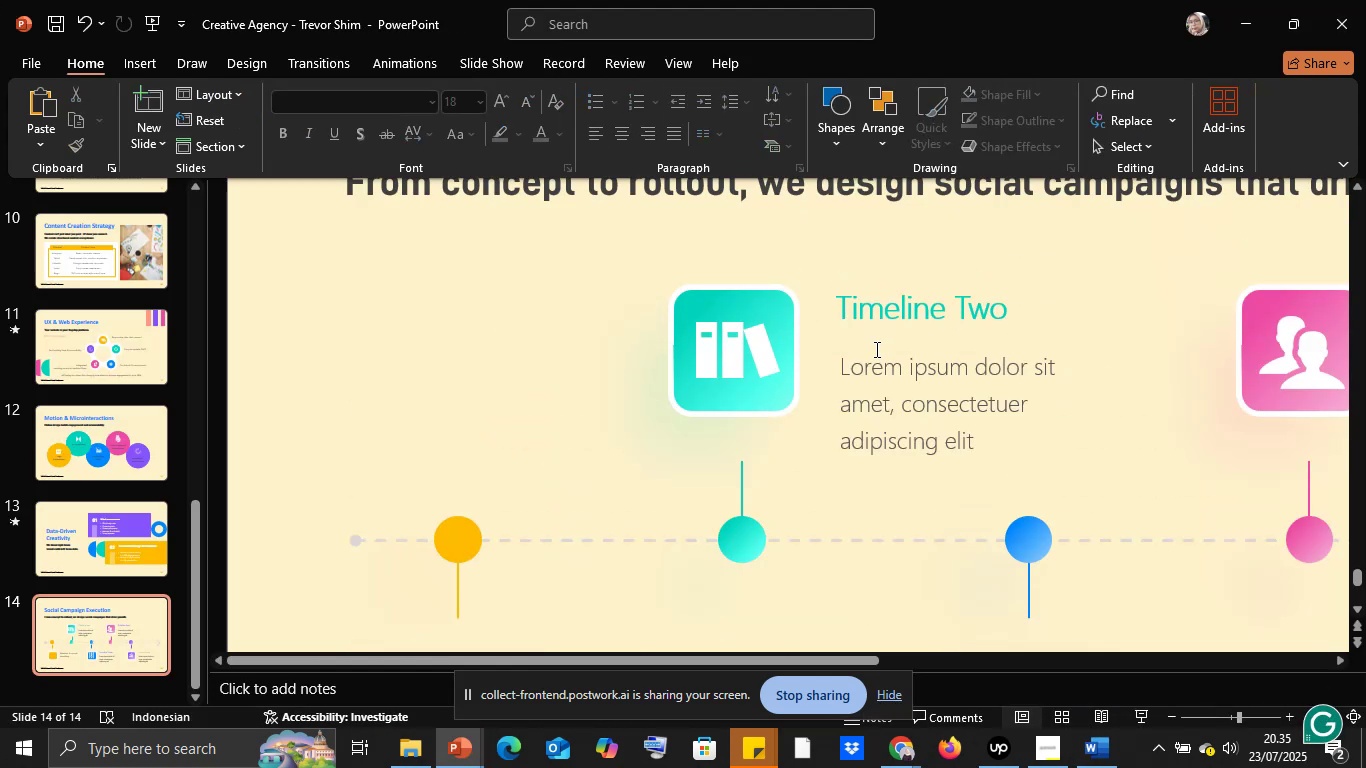 
left_click([875, 351])
 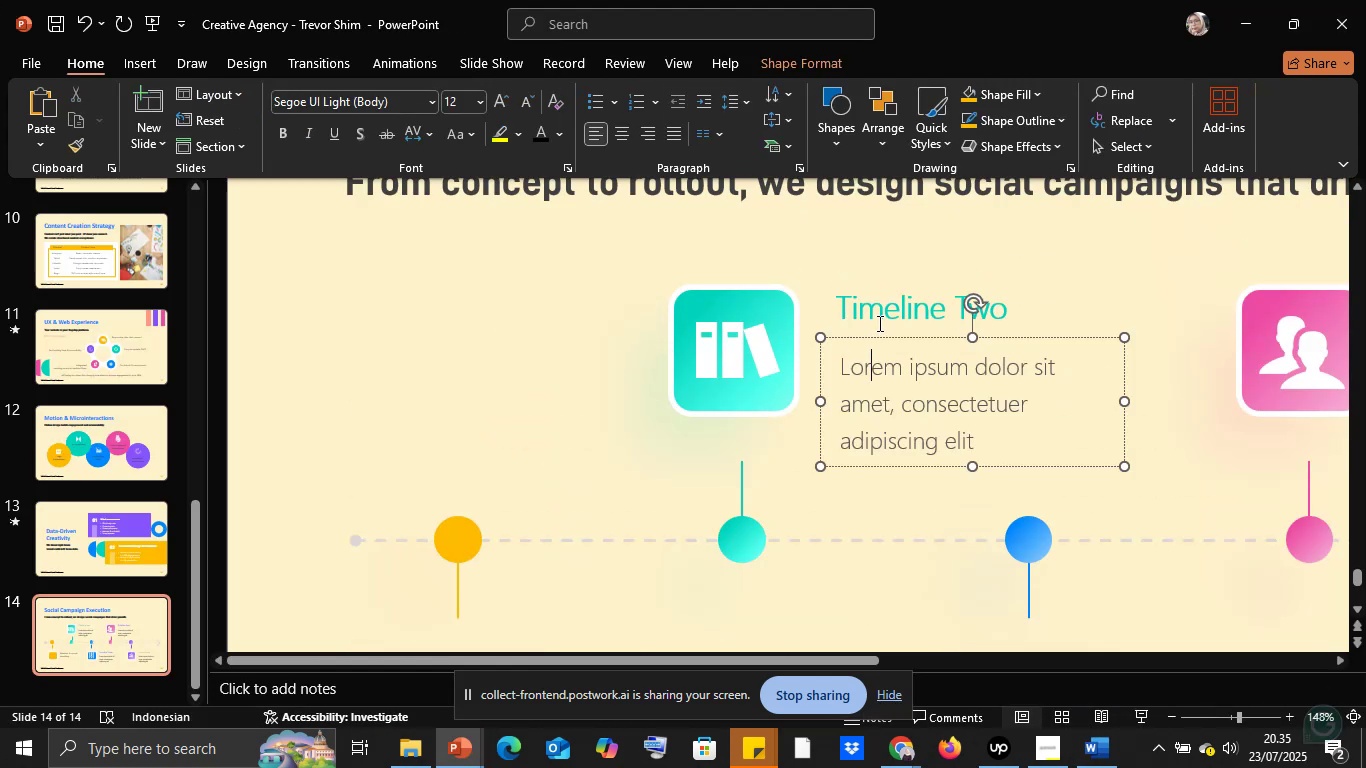 
hold_key(key=ShiftLeft, duration=0.37)
left_click([873, 312])
 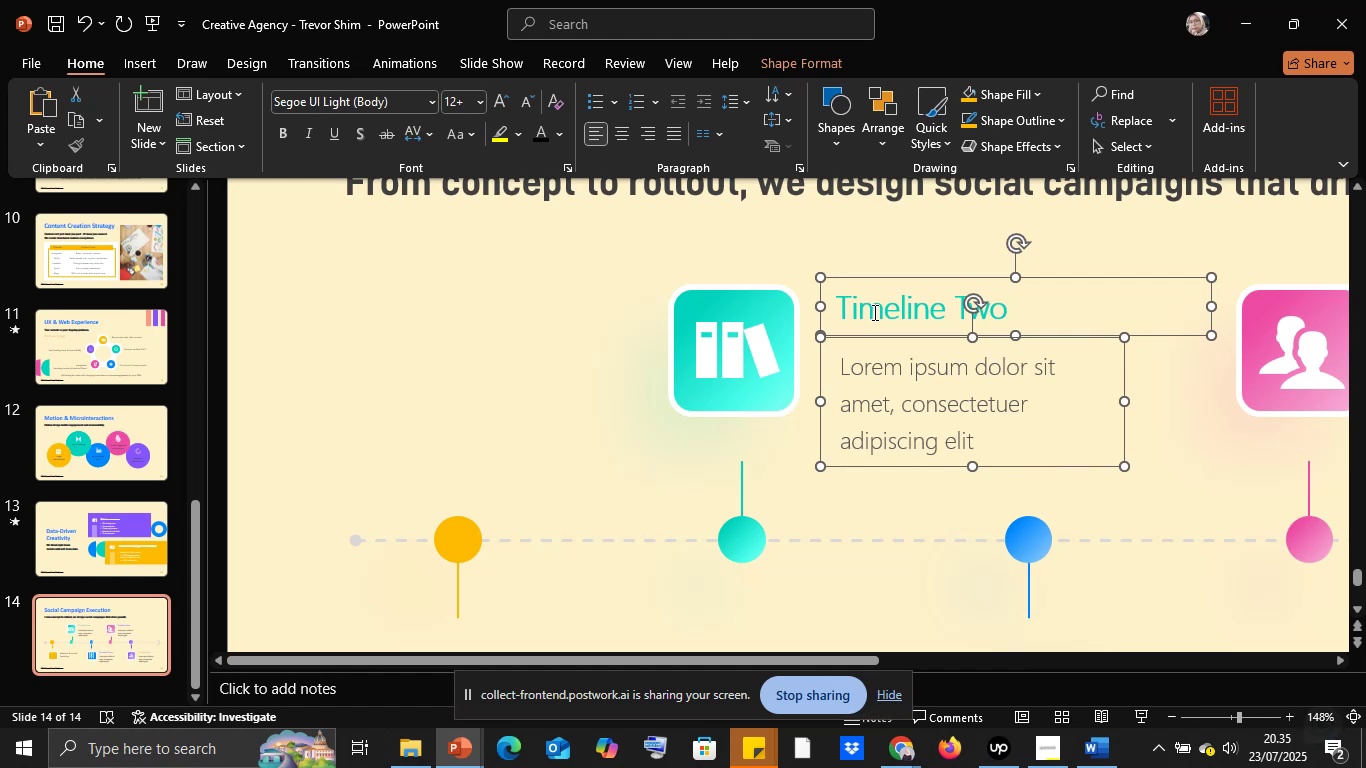 
key(Delete)
 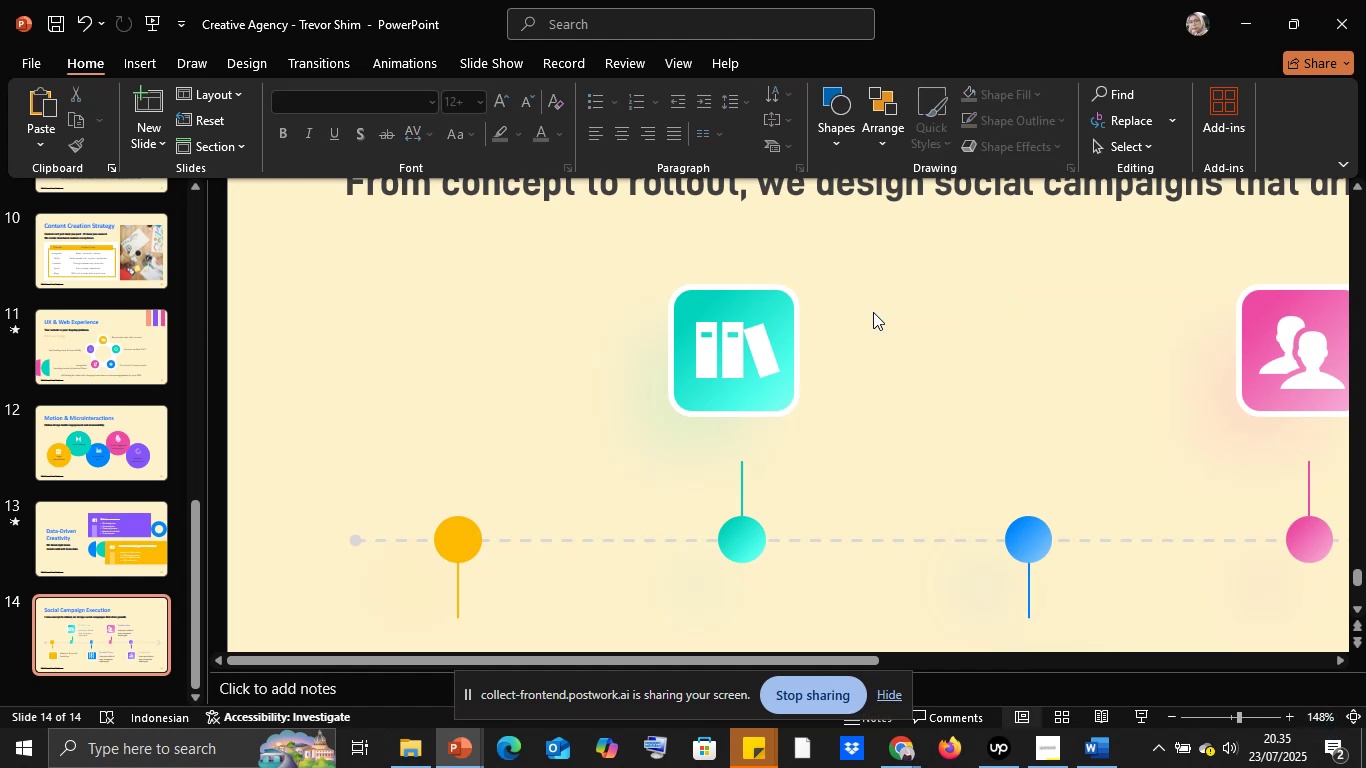 
scroll: coordinate [989, 513], scroll_direction: down, amount: 10.0
 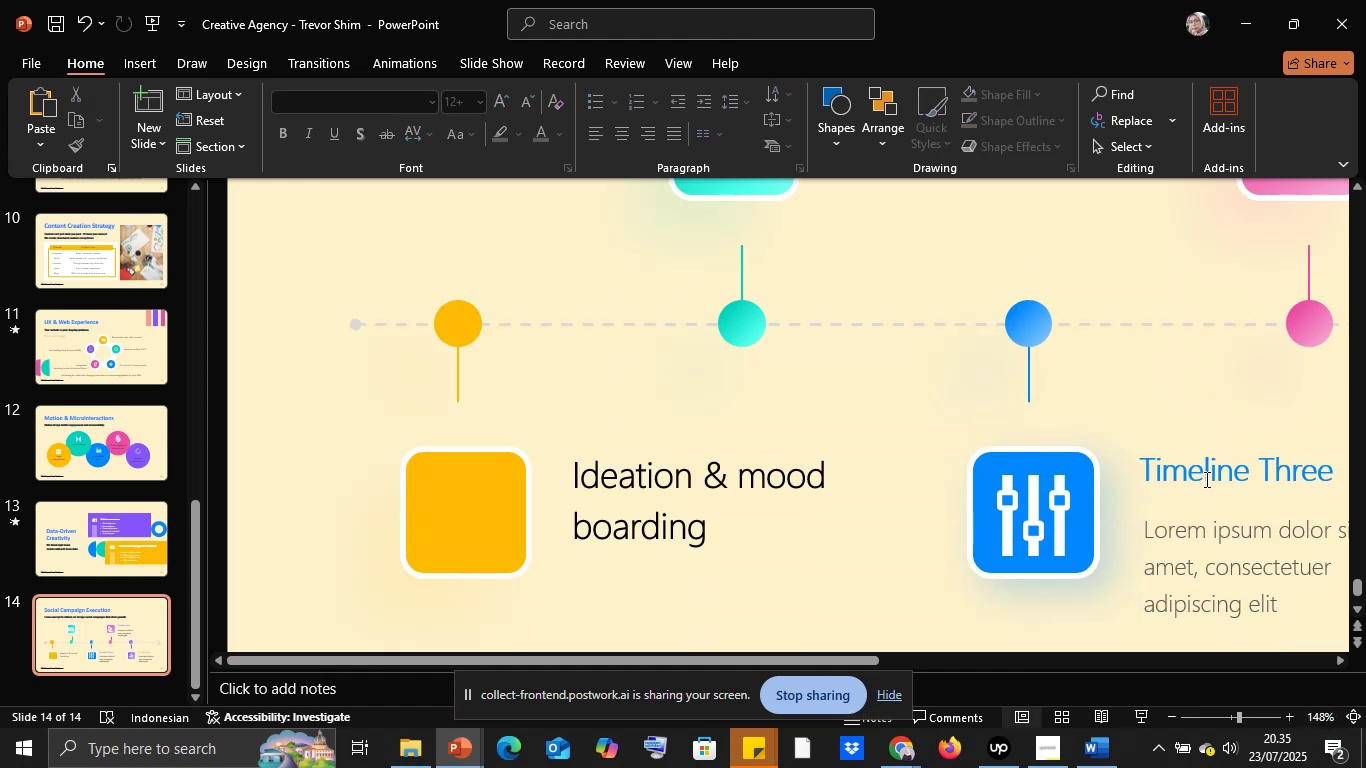 
hold_key(key=ShiftLeft, duration=0.45)
 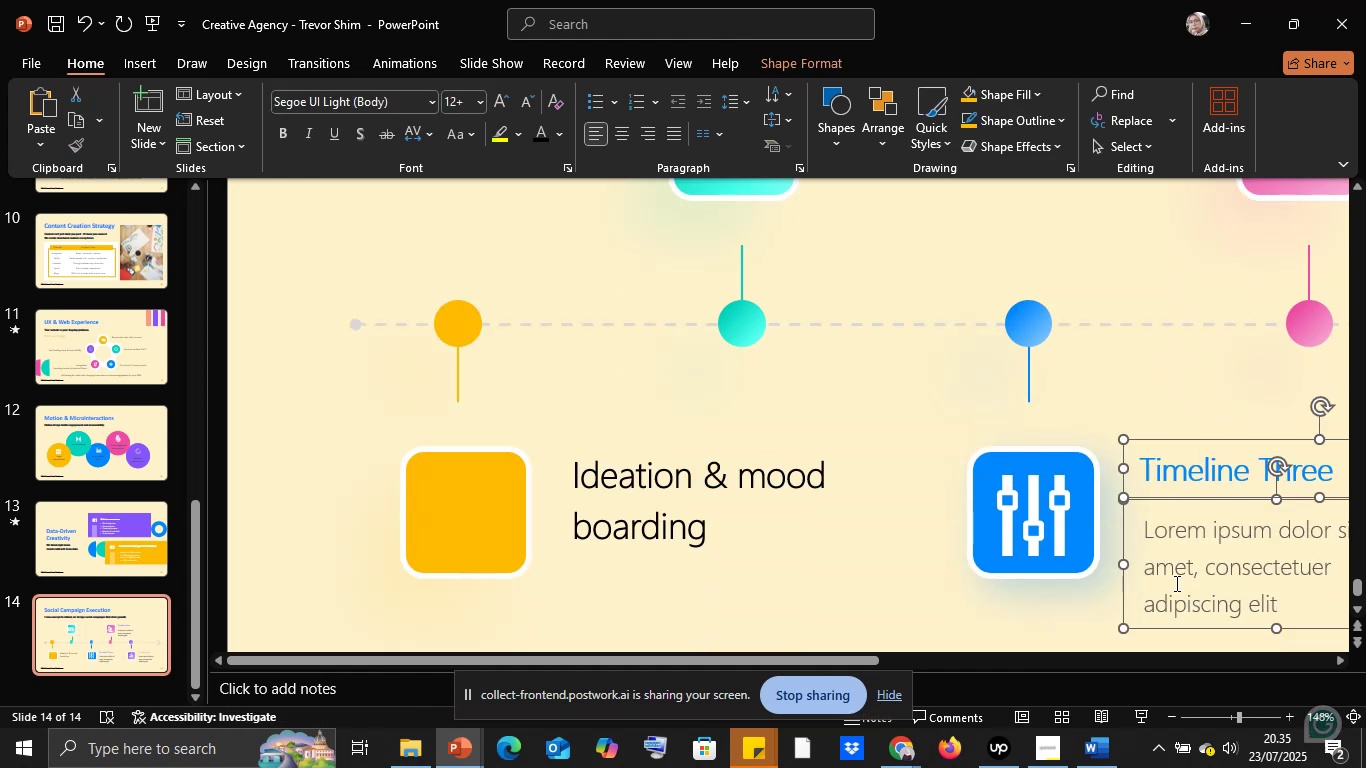 
key(Delete)
 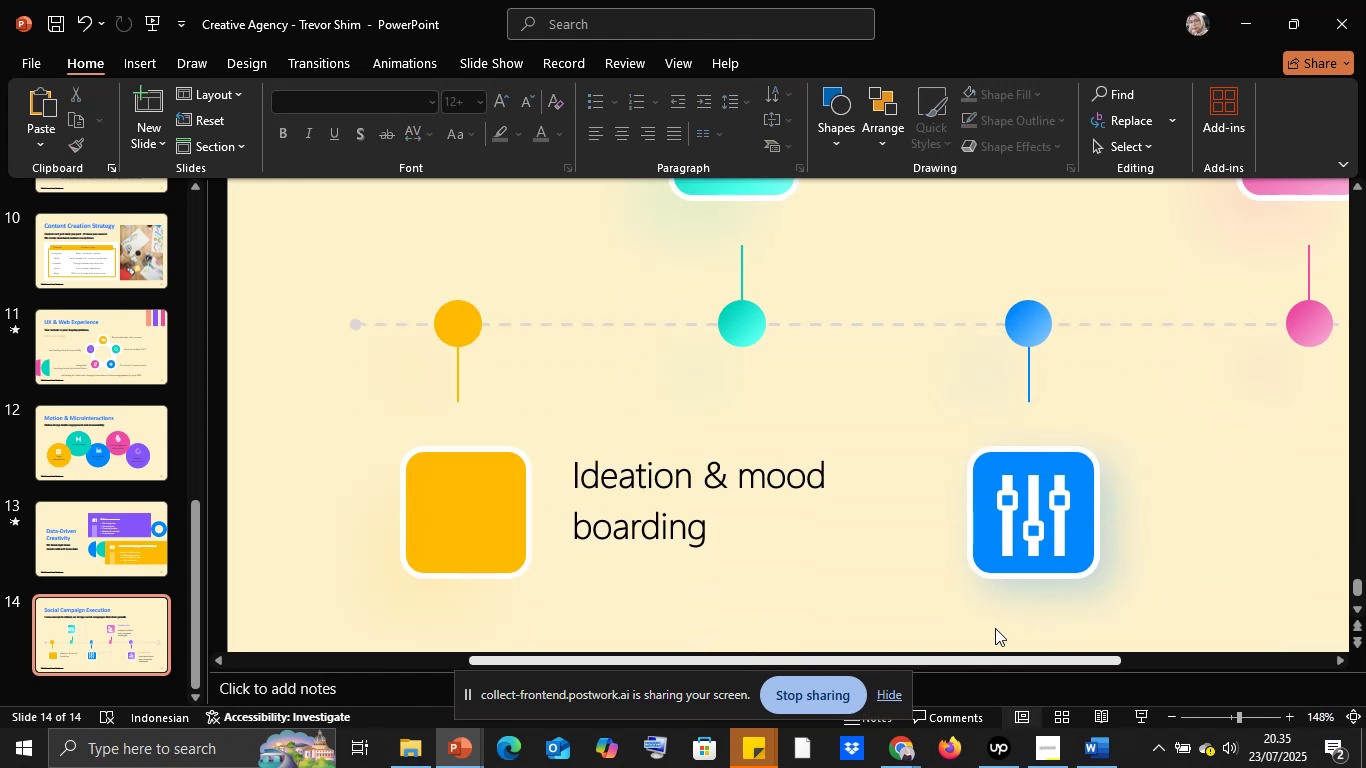 
scroll: coordinate [735, 415], scroll_direction: up, amount: 8.0
 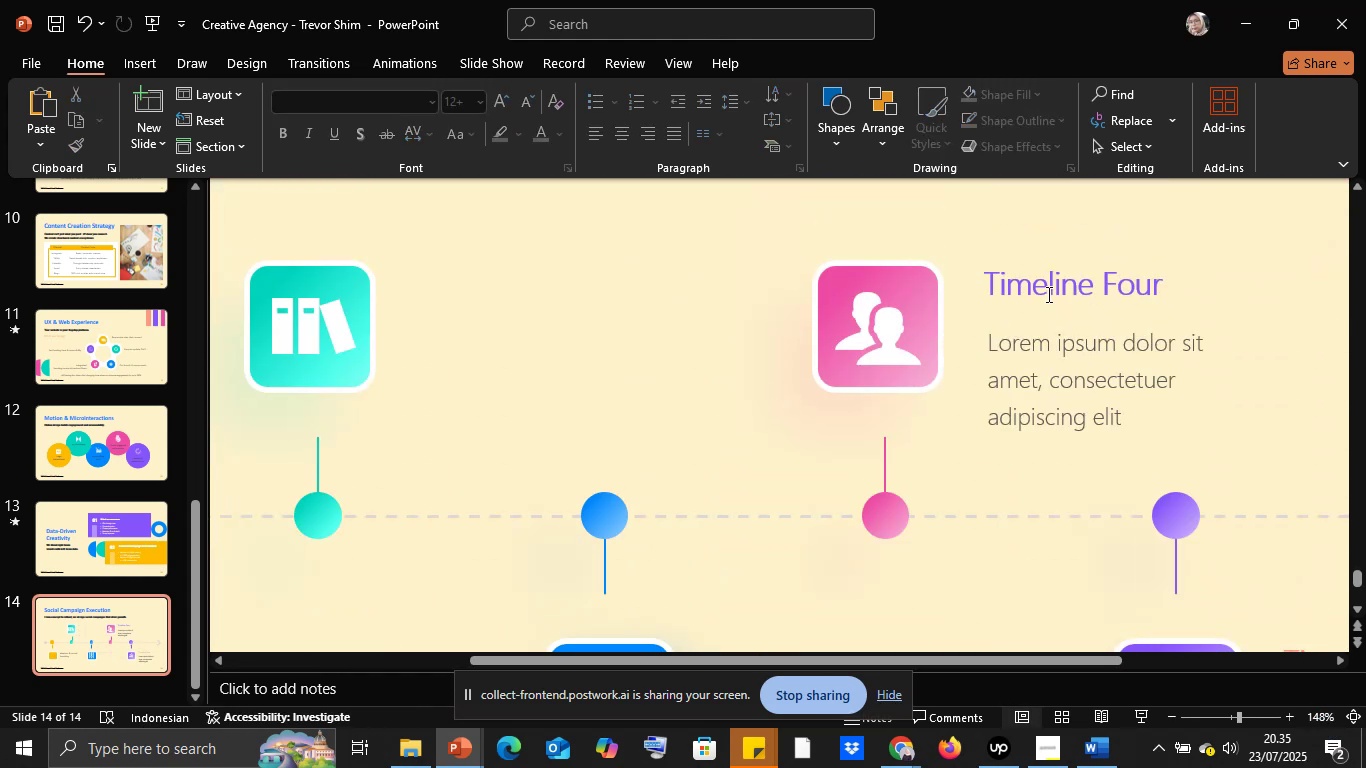 
left_click([1047, 292])
 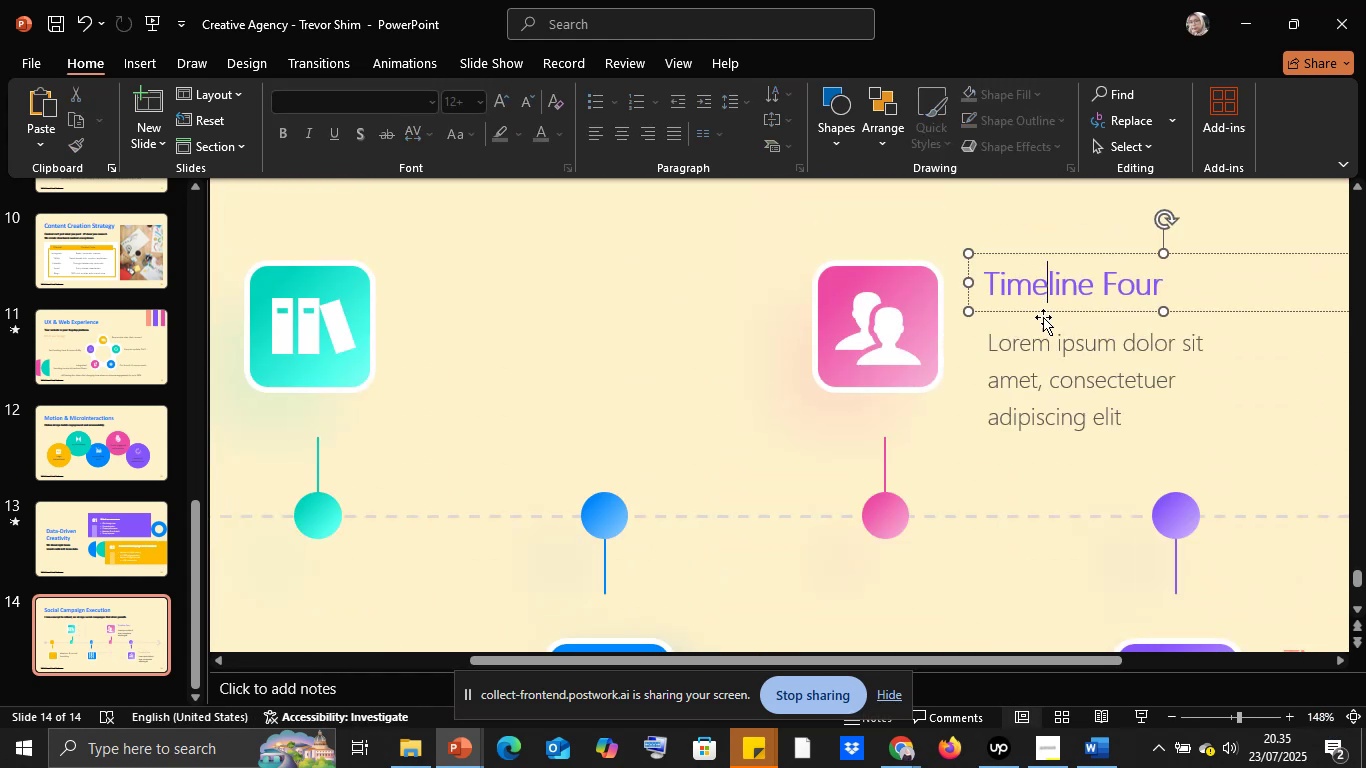 
hold_key(key=ShiftLeft, duration=0.38)
double_click([1016, 378])
 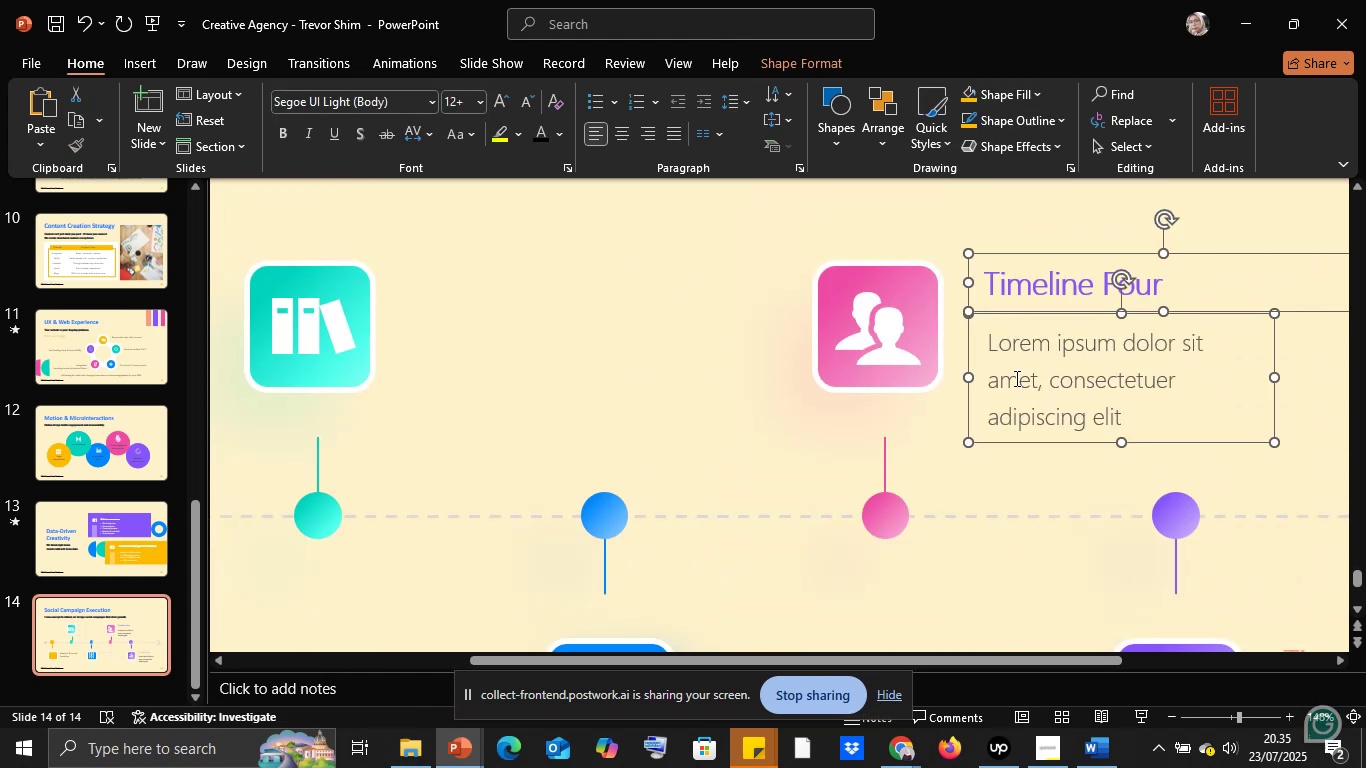 
key(Delete)
 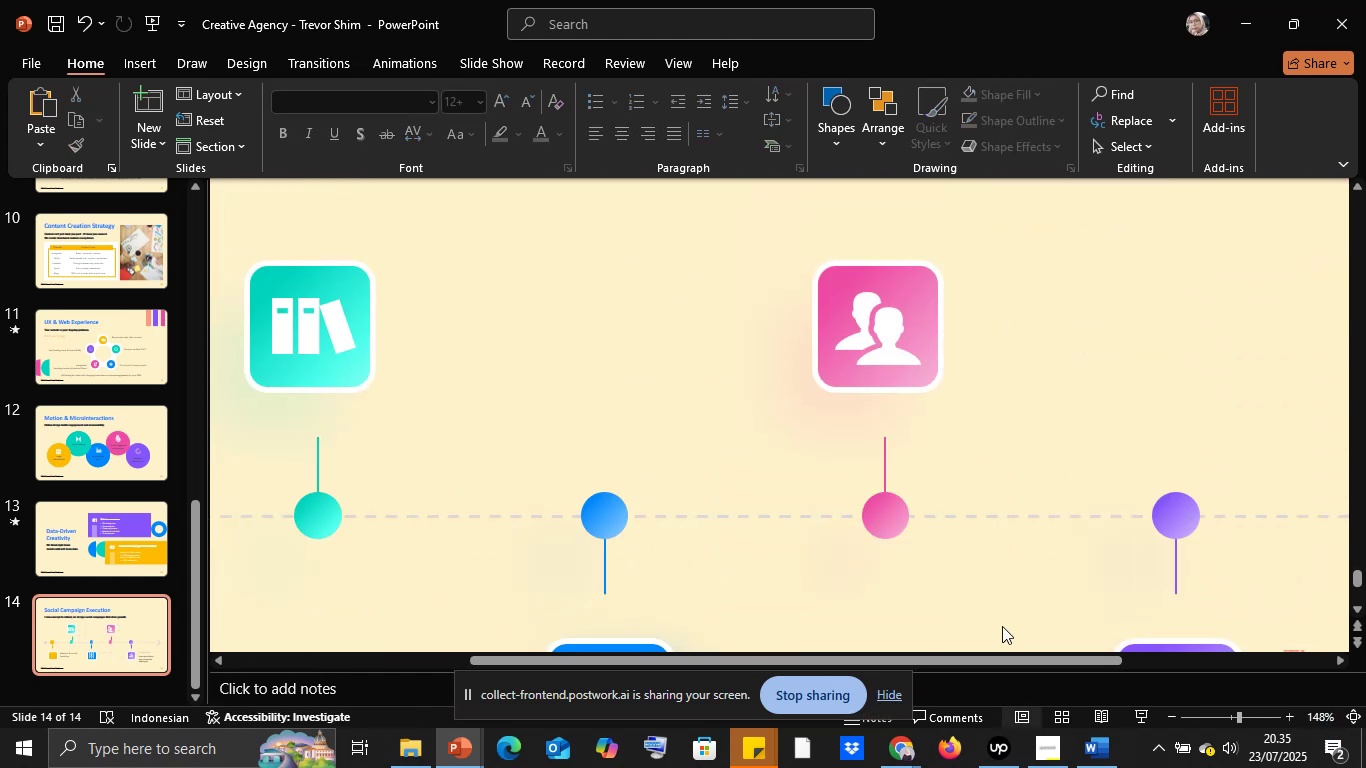 
scroll: coordinate [952, 446], scroll_direction: down, amount: 8.0
 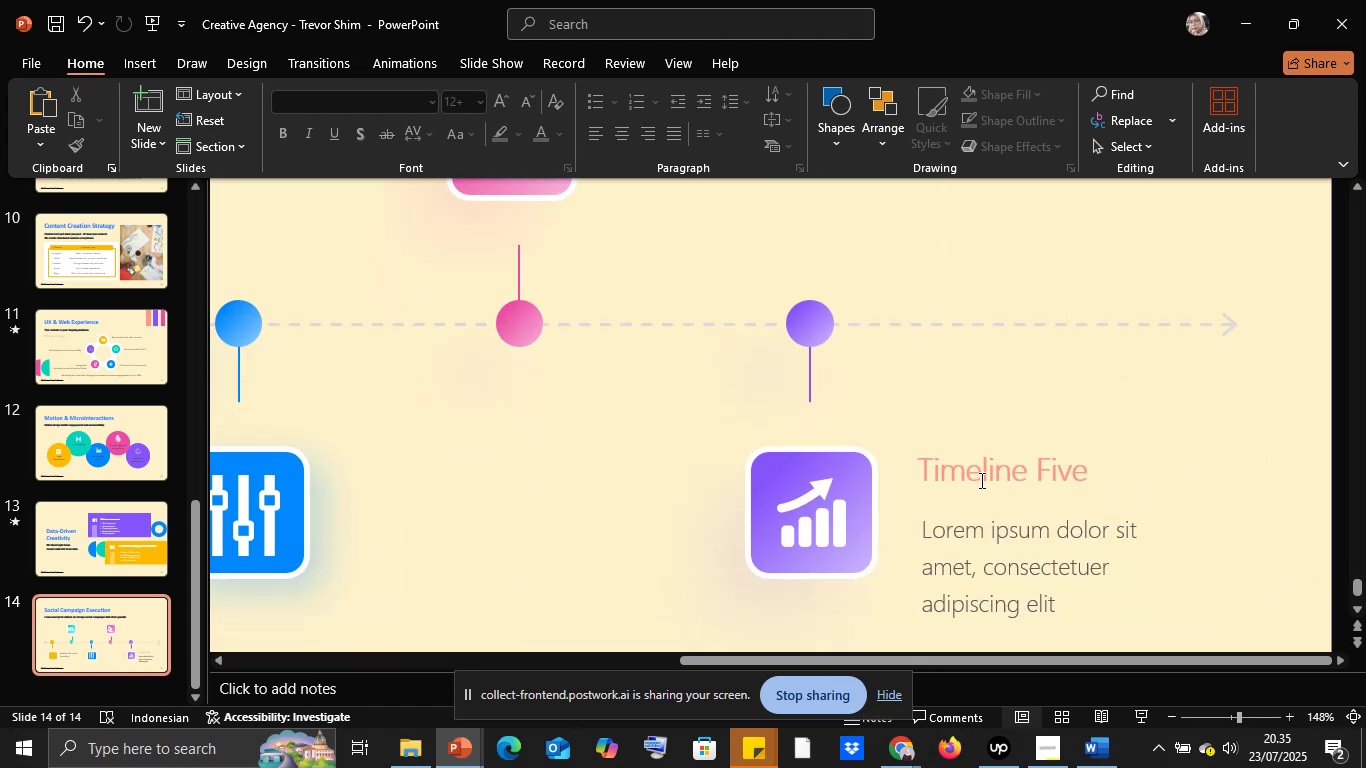 
left_click([980, 480])
 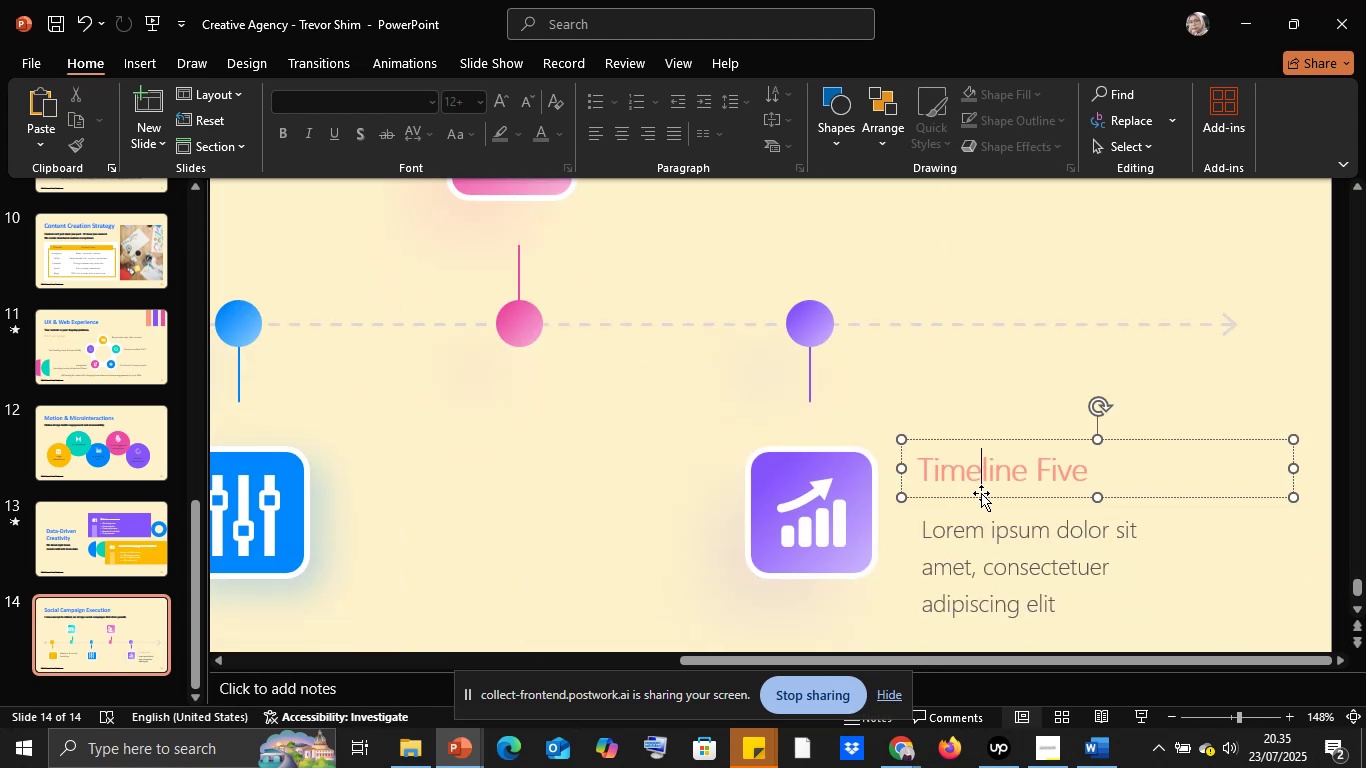 
hold_key(key=ShiftLeft, duration=0.37)
double_click([959, 548])
 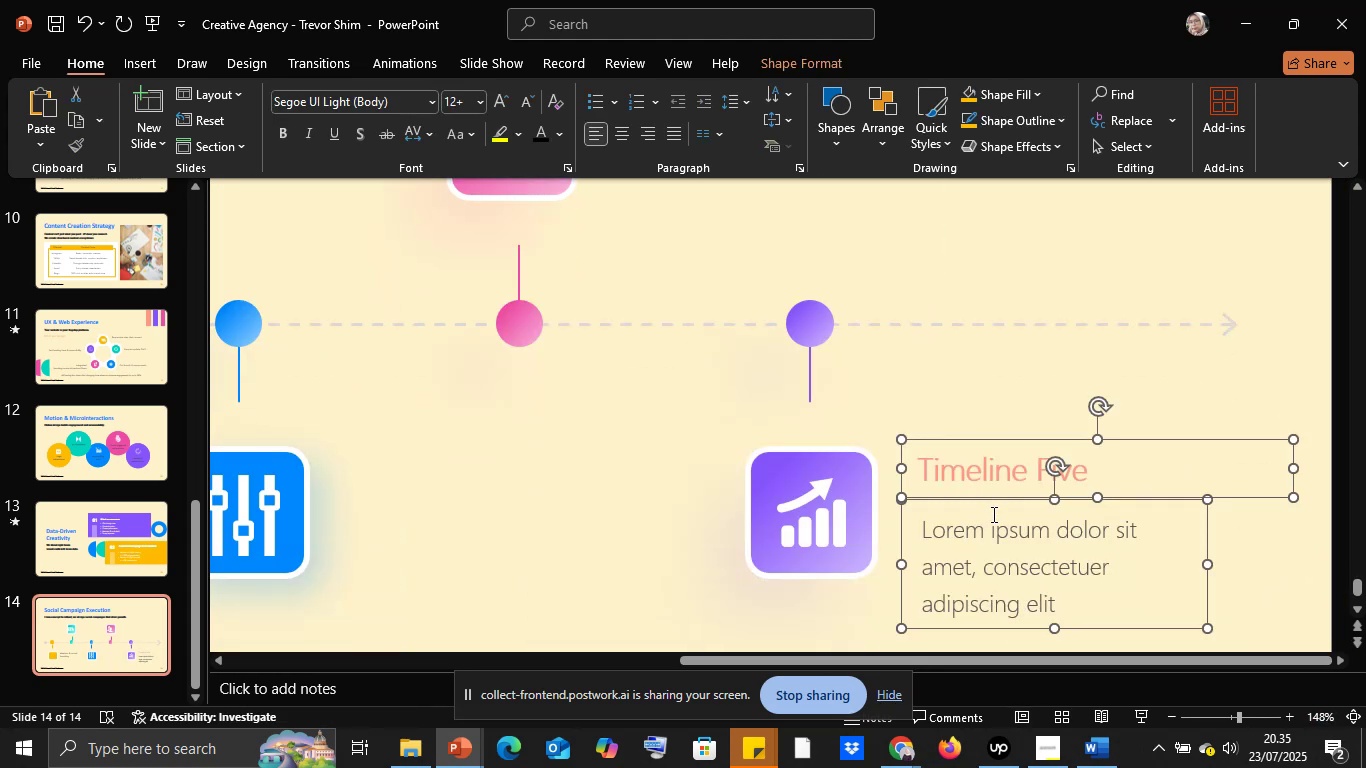 
key(Delete)
 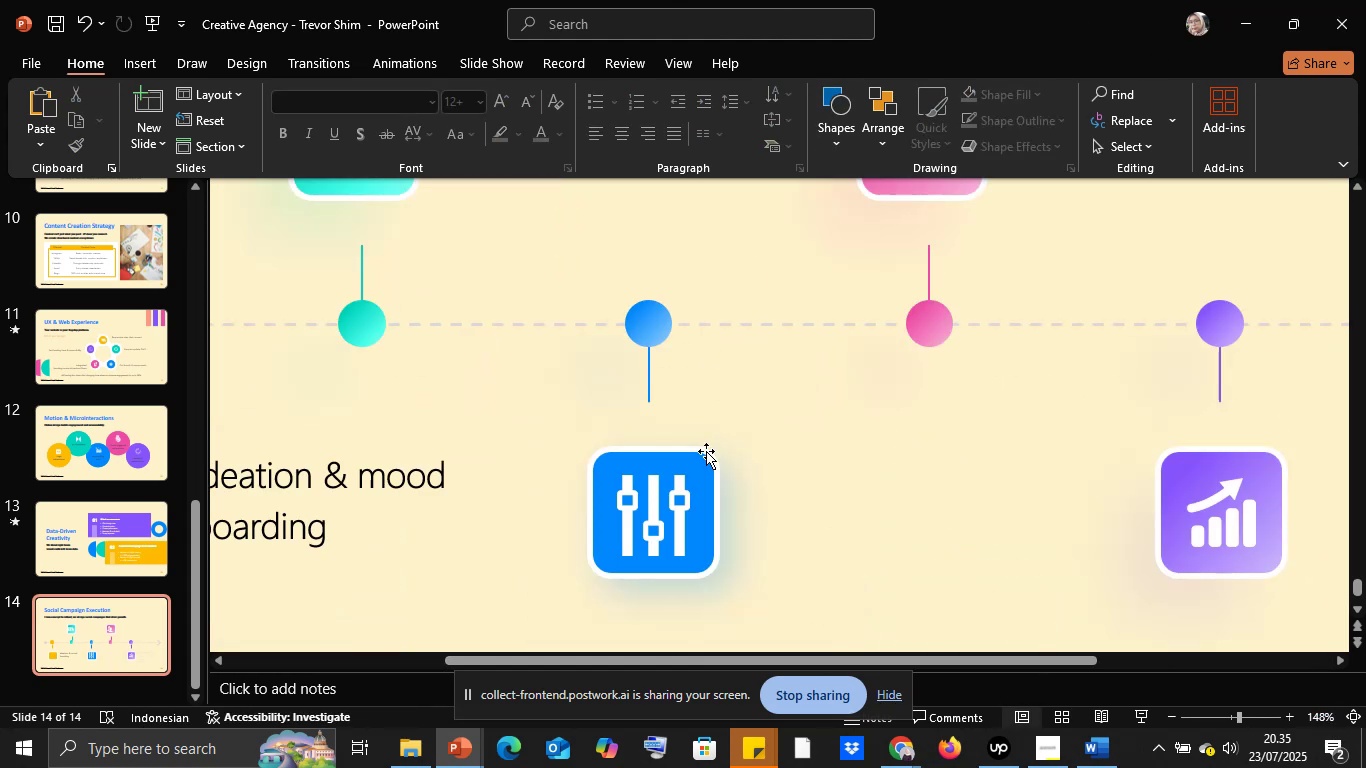 
double_click([627, 462])
 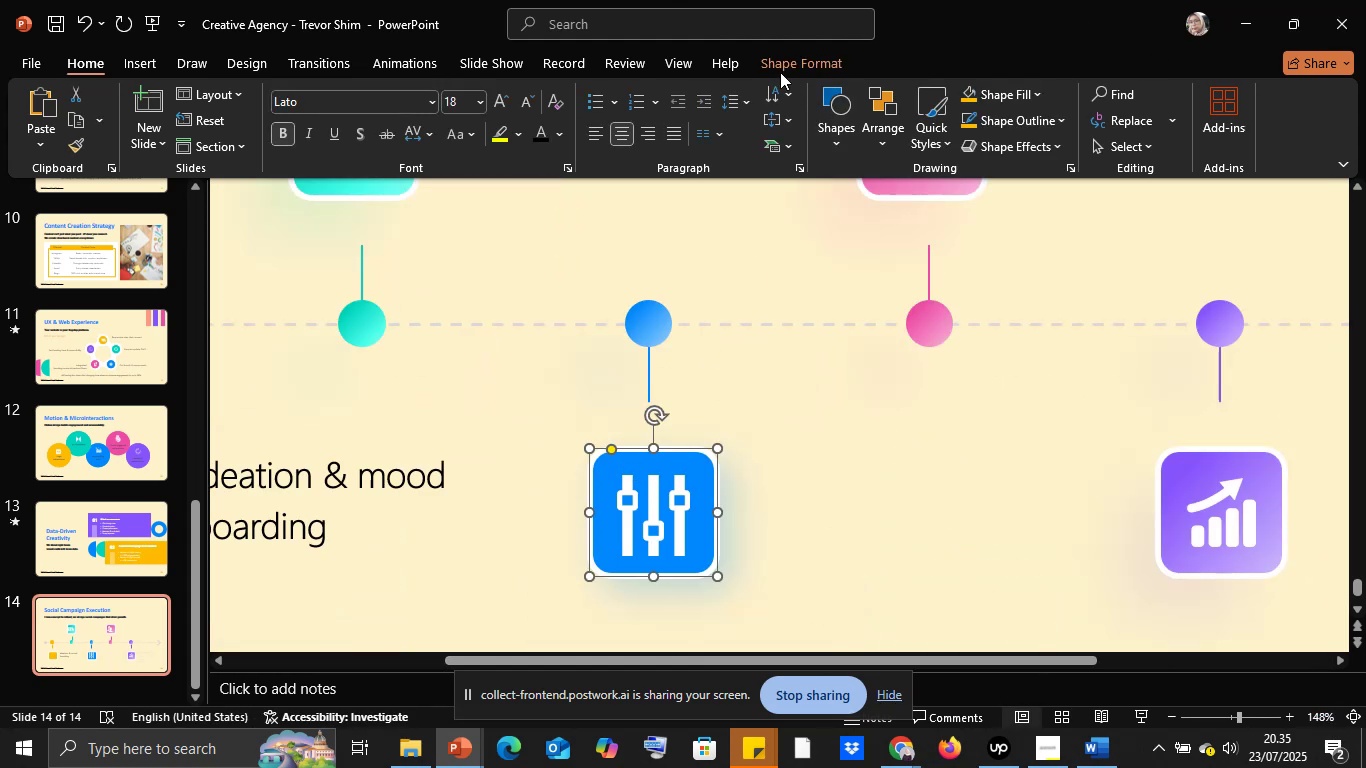 
left_click([778, 64])
 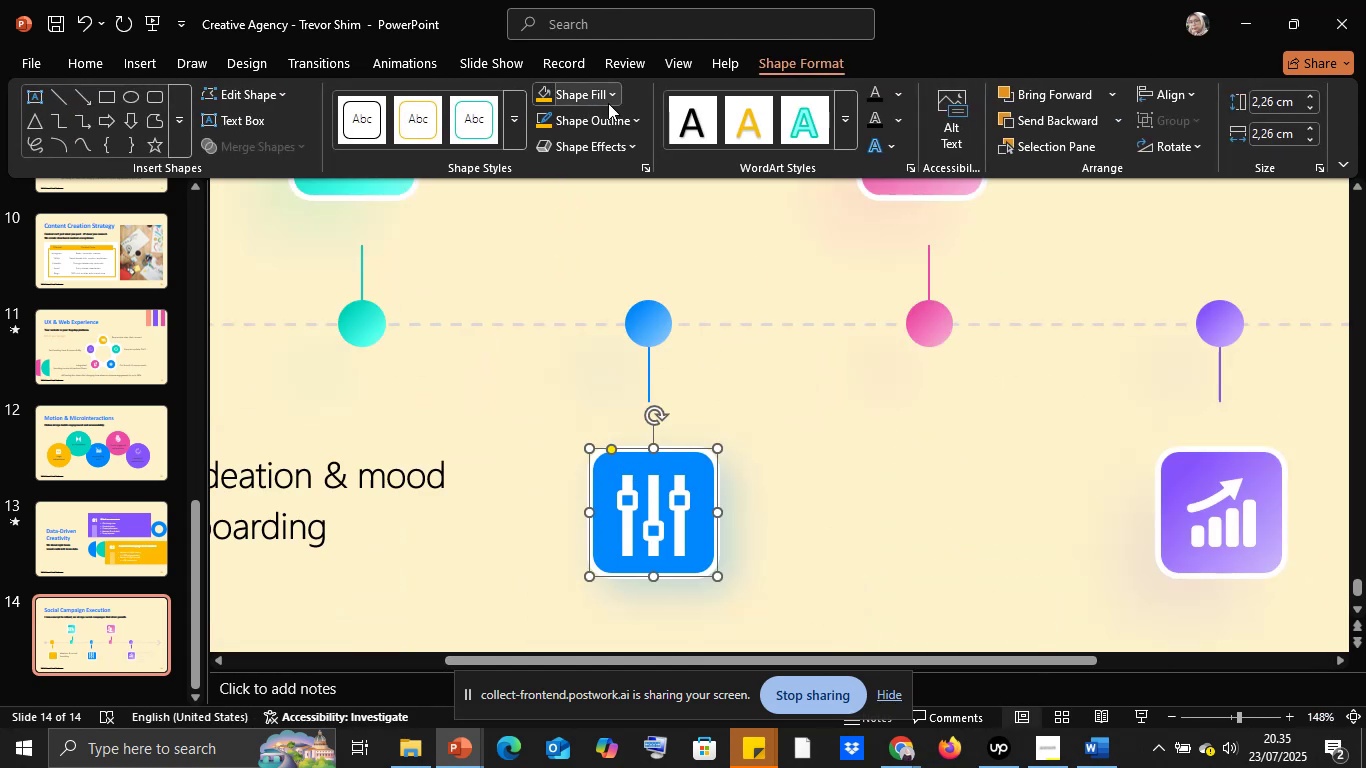 
left_click([610, 94])
 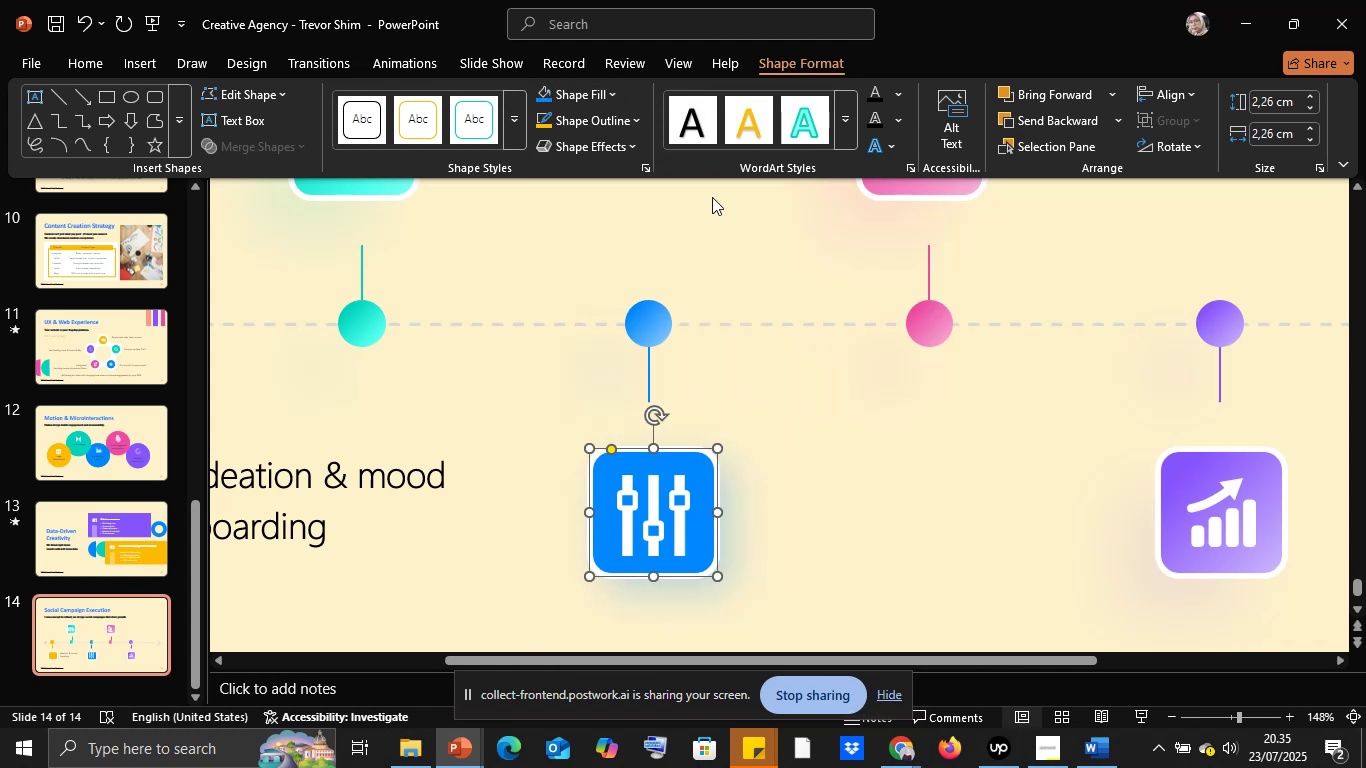 
scroll: coordinate [559, 382], scroll_direction: up, amount: 5.0
 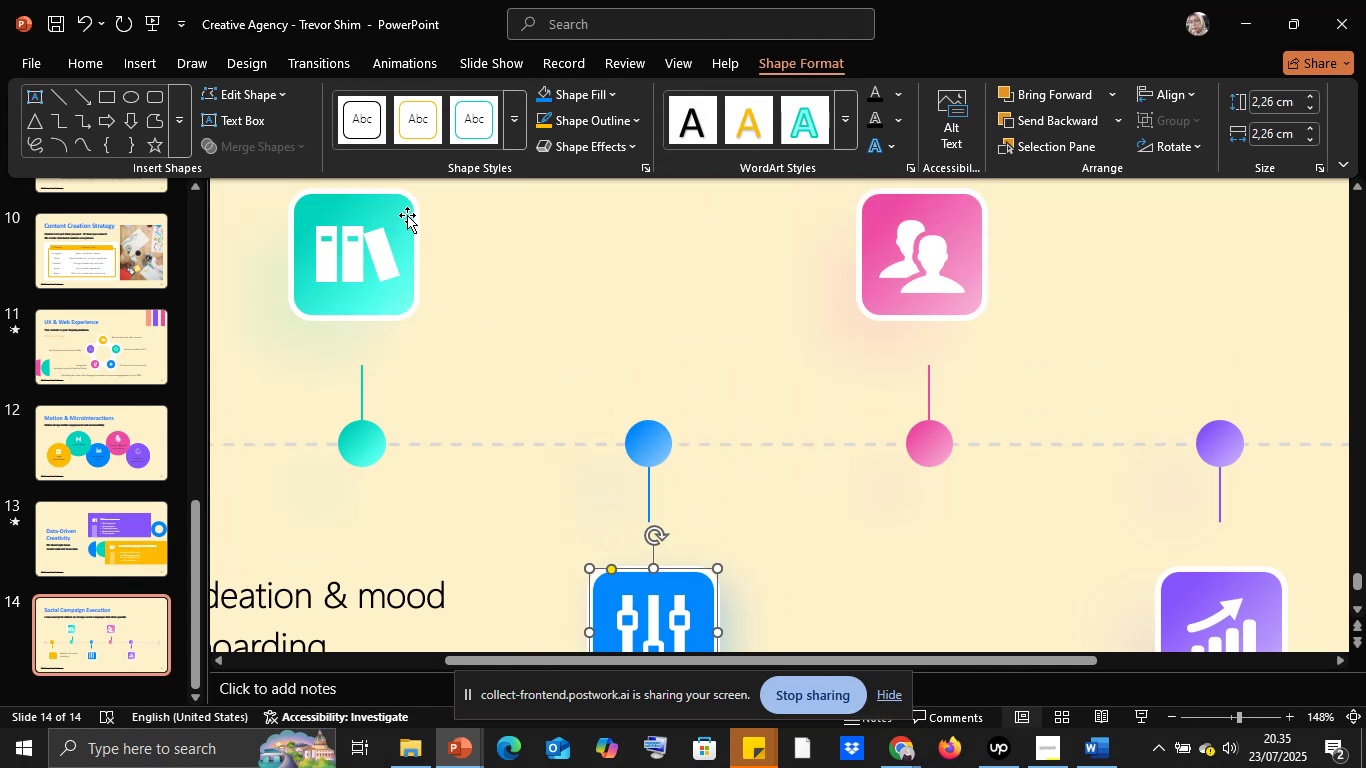 
left_click([404, 213])
 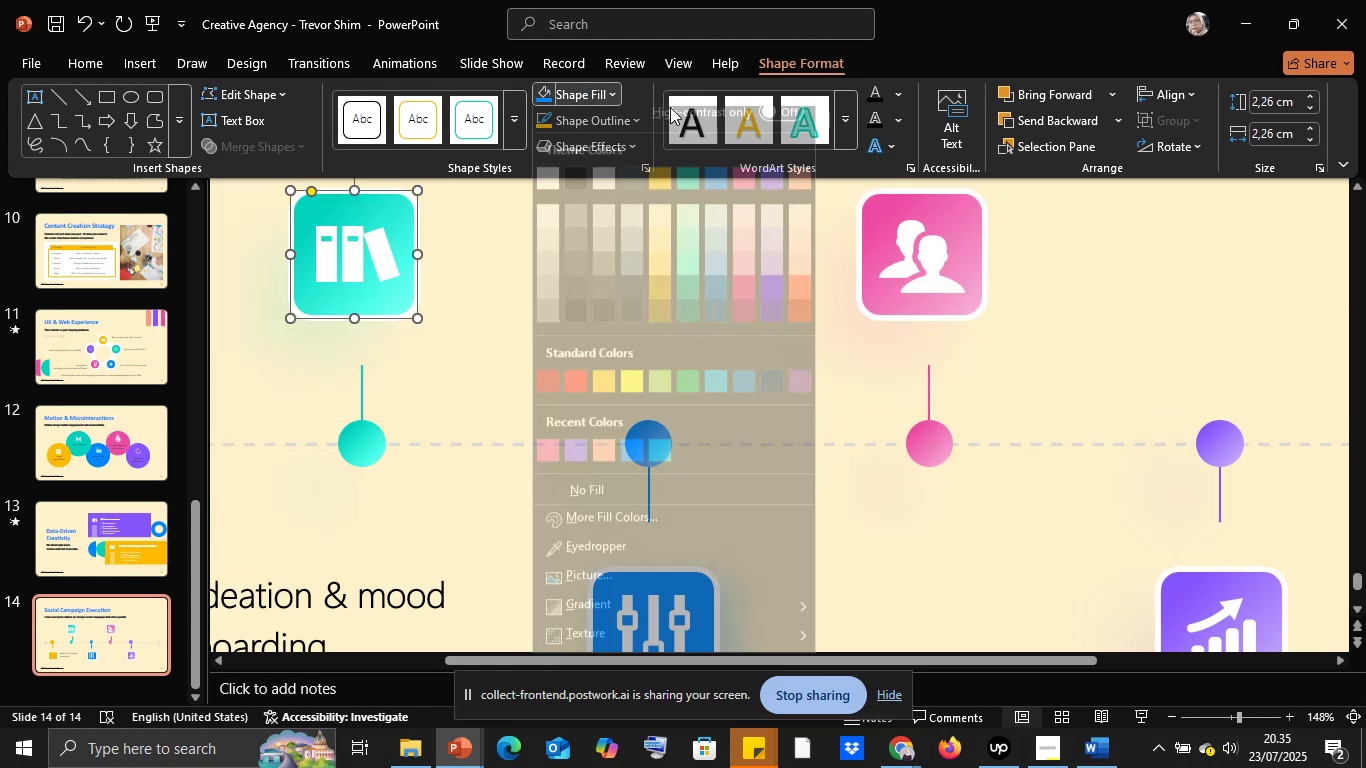 
left_click([693, 192])
 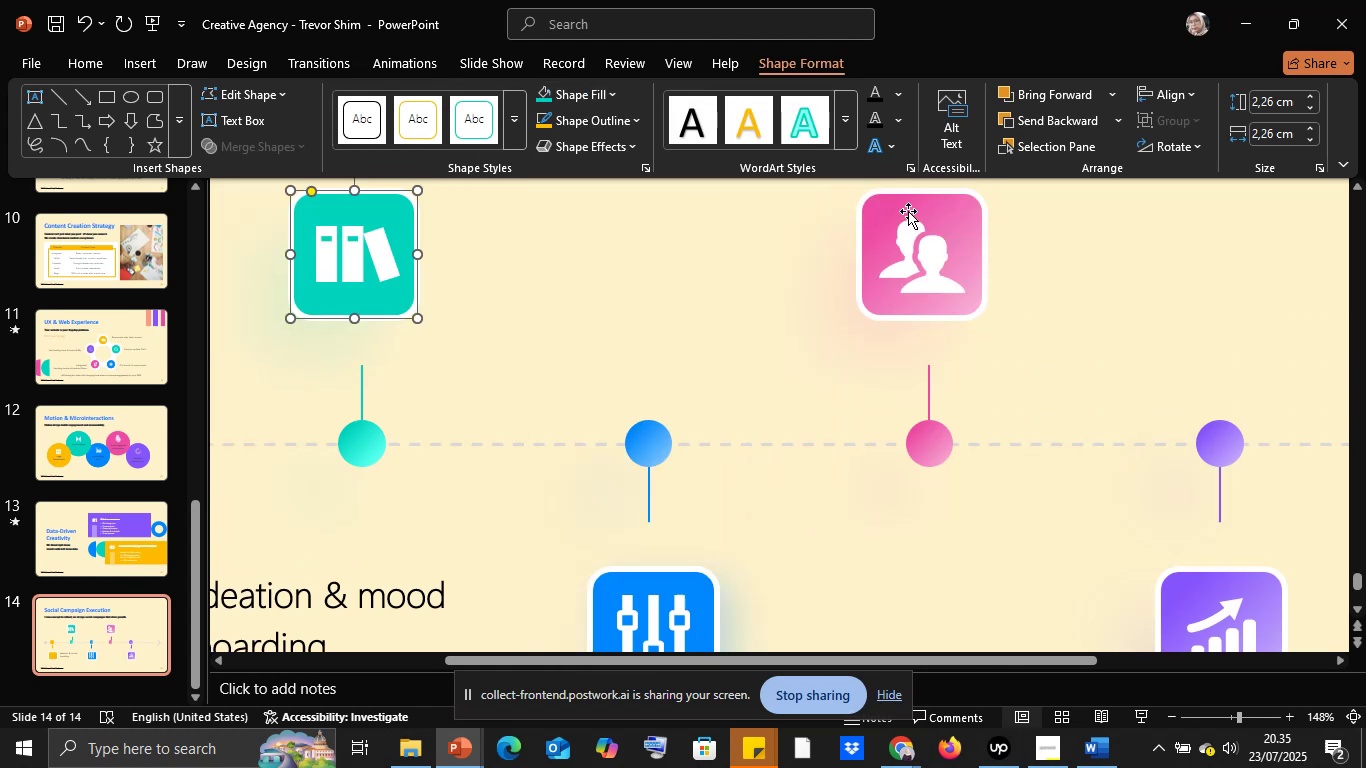 
left_click([908, 211])
 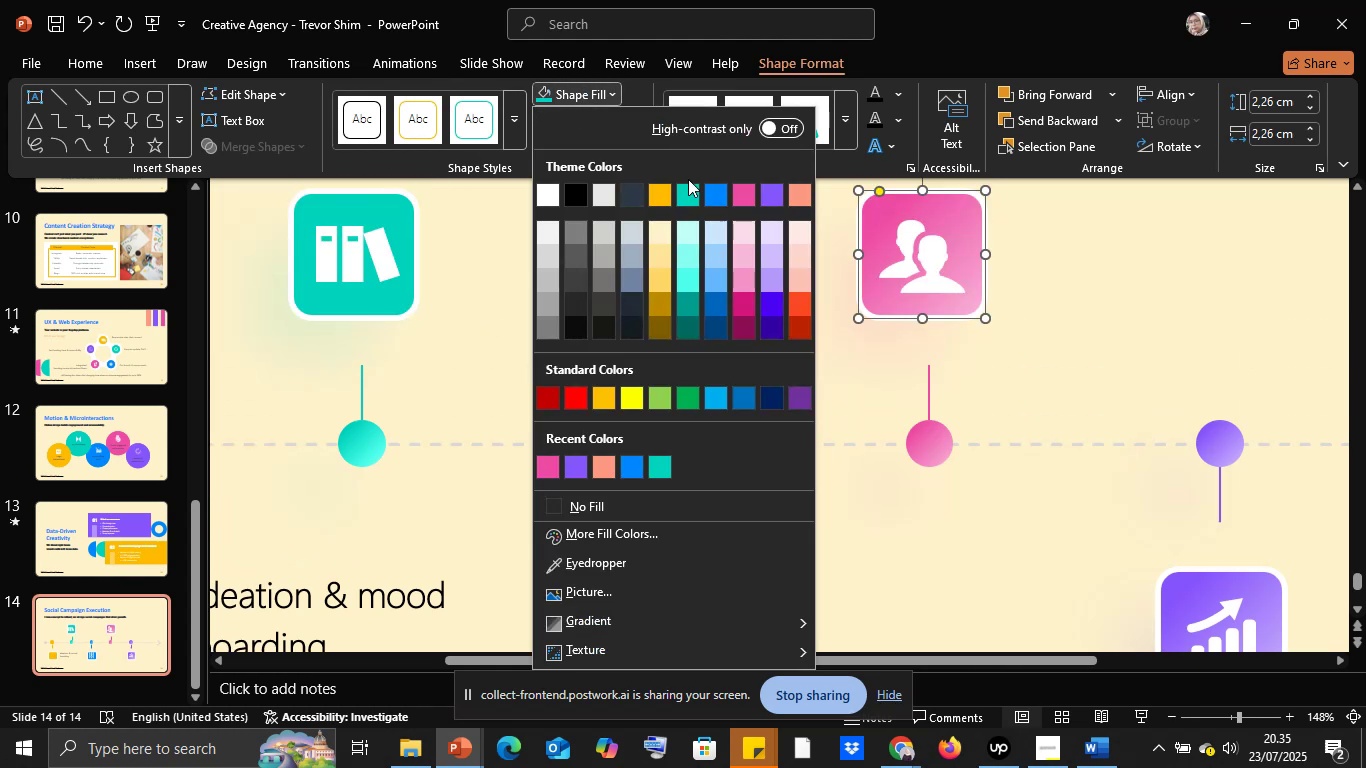 
left_click([735, 189])
 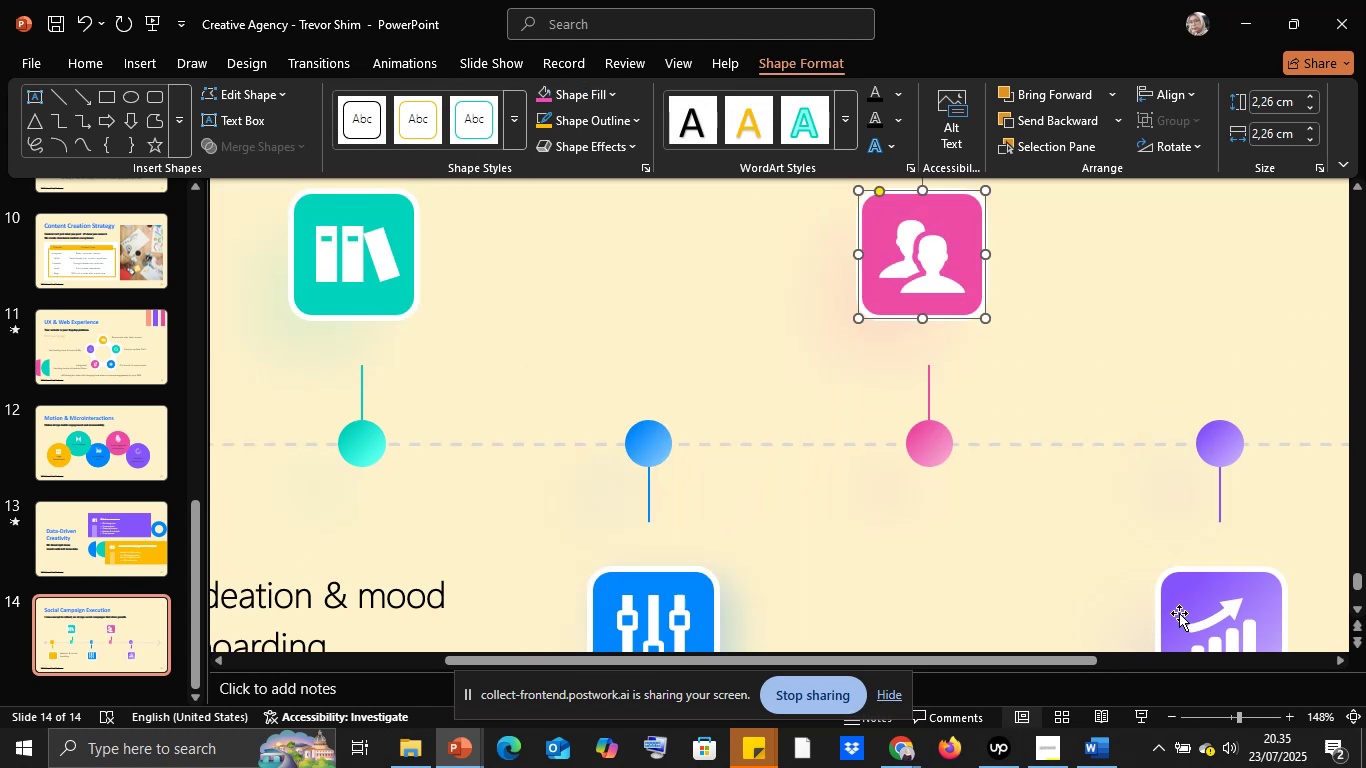 
left_click([1179, 603])
 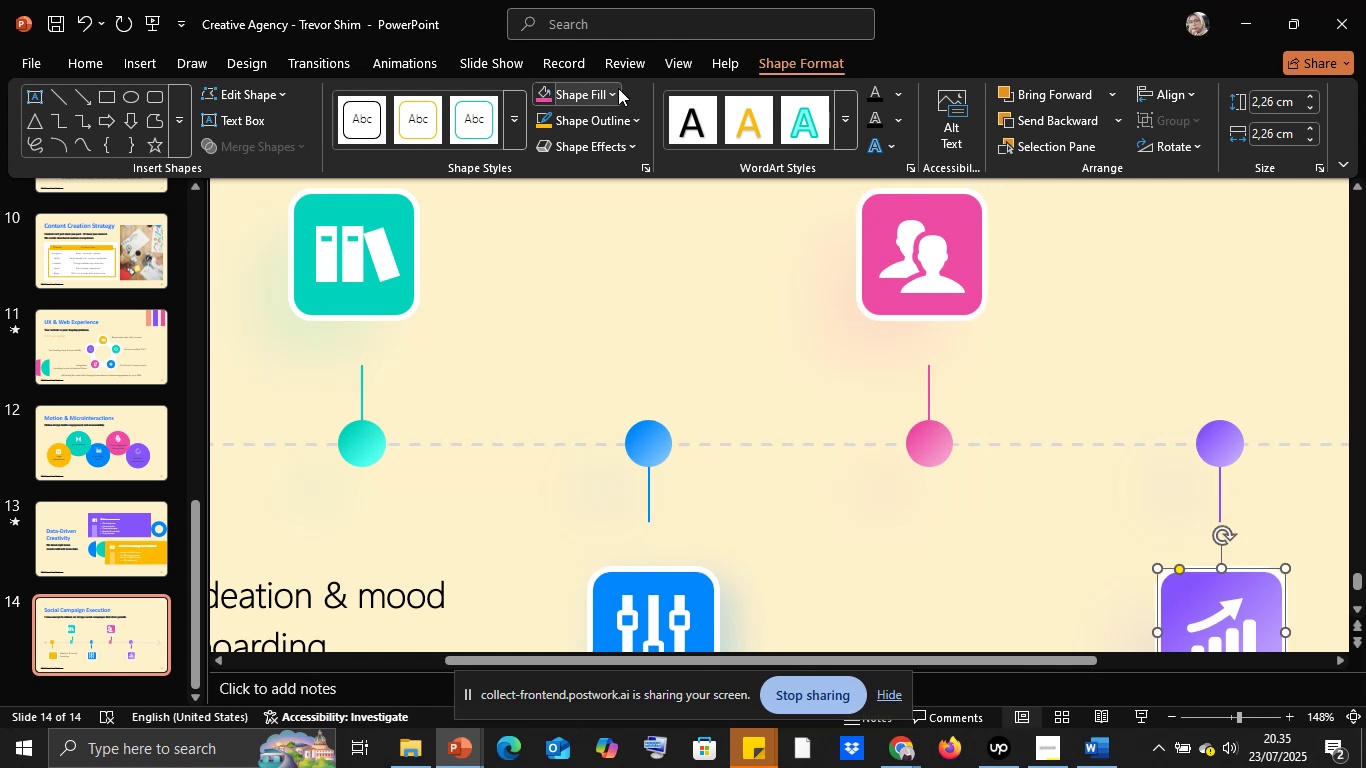 
left_click([618, 88])
 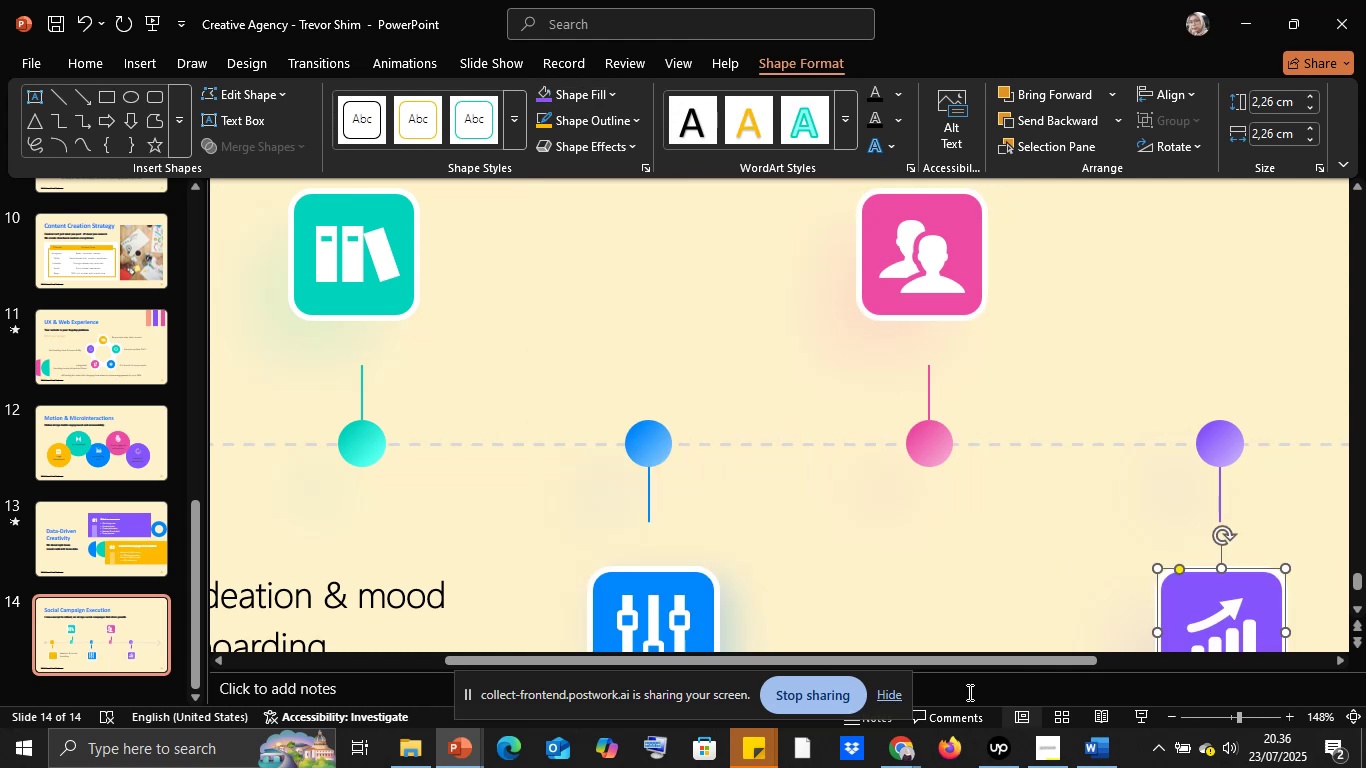 
left_click_drag(start_coordinate=[896, 654], to_coordinate=[1101, 645])
 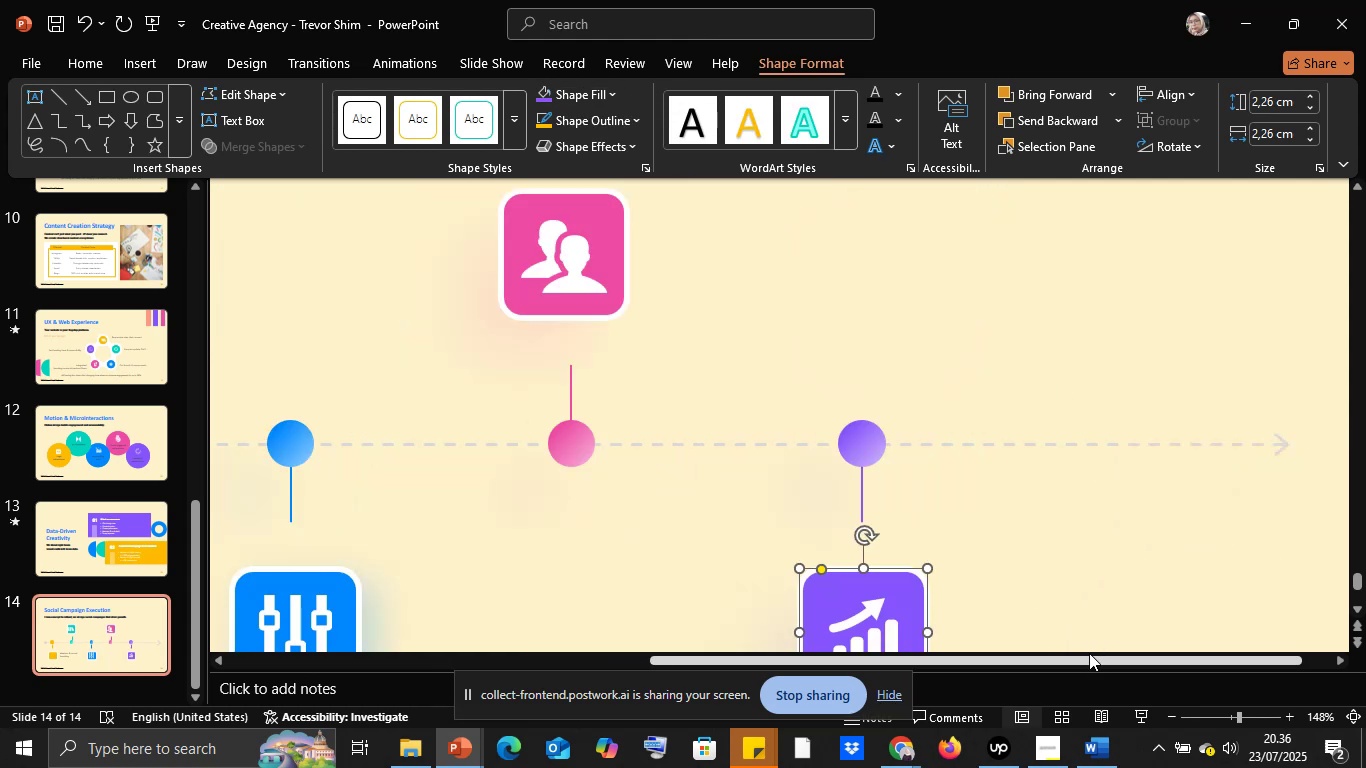 
left_click_drag(start_coordinate=[1089, 653], to_coordinate=[784, 635])
 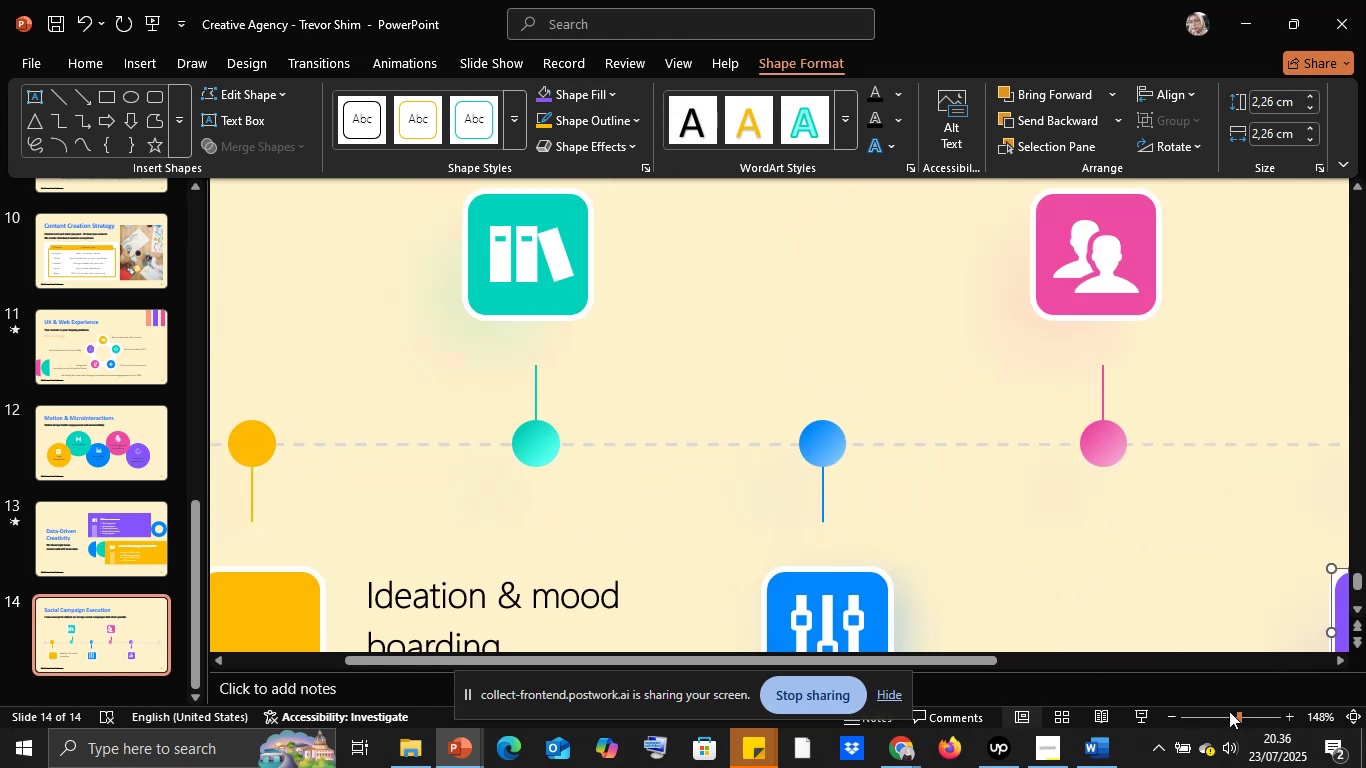 
left_click([1217, 711])
 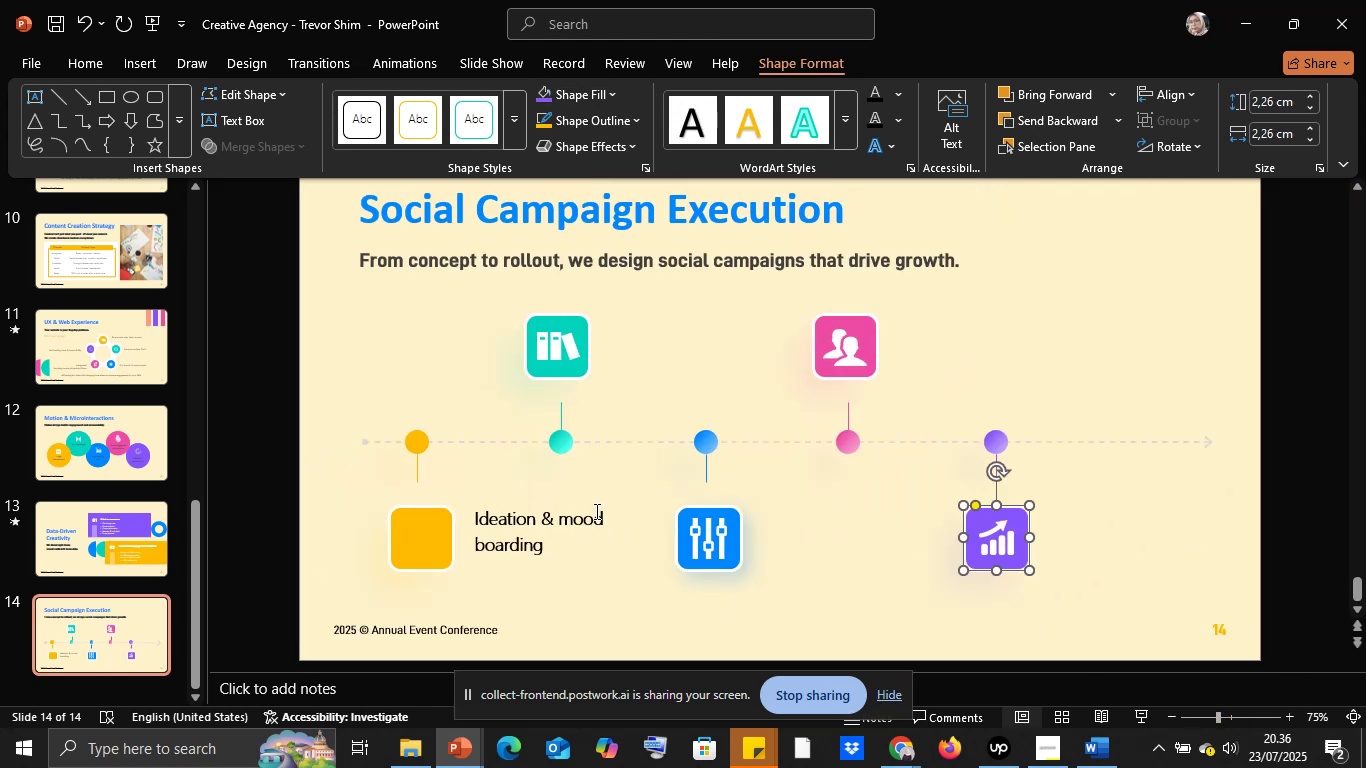 
left_click([595, 511])
 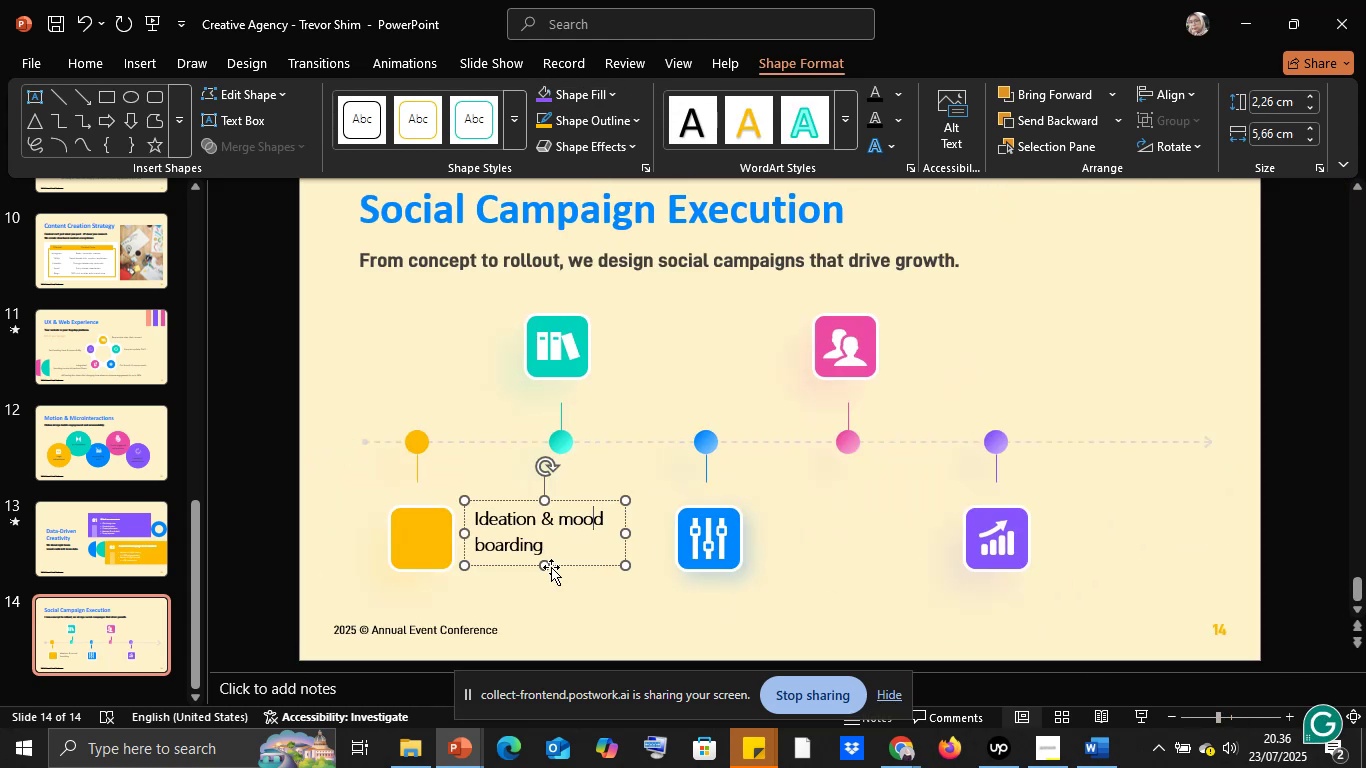 
left_click_drag(start_coordinate=[551, 567], to_coordinate=[552, 572])
 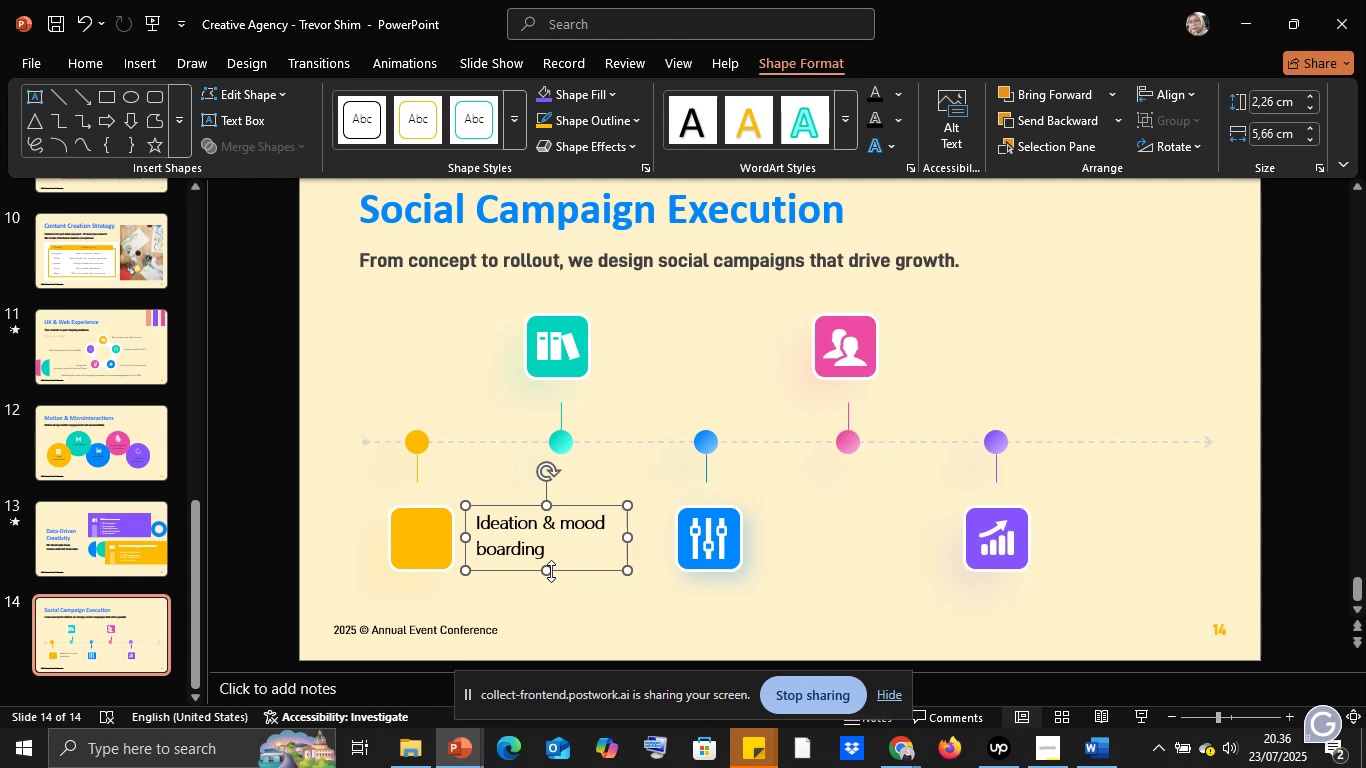 
key(Control+C)
 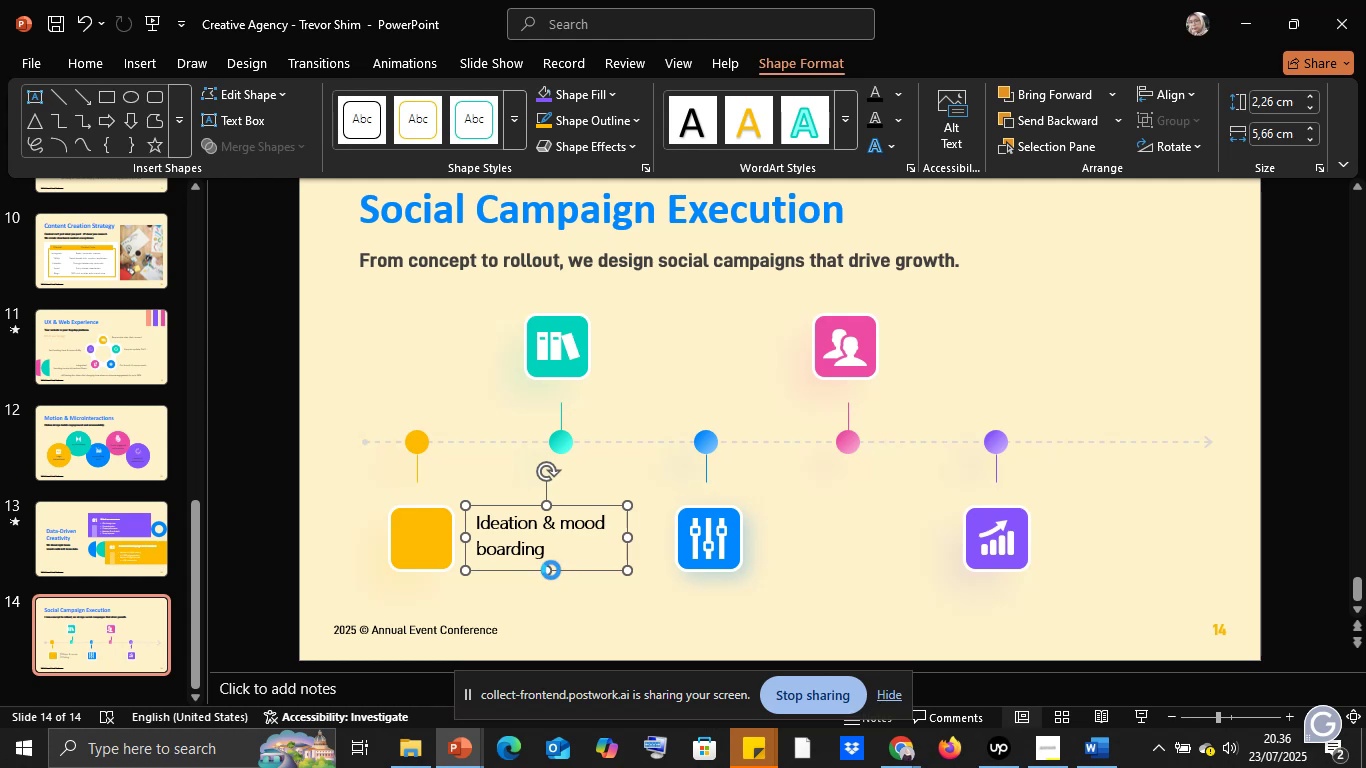 
key(Control+V)
 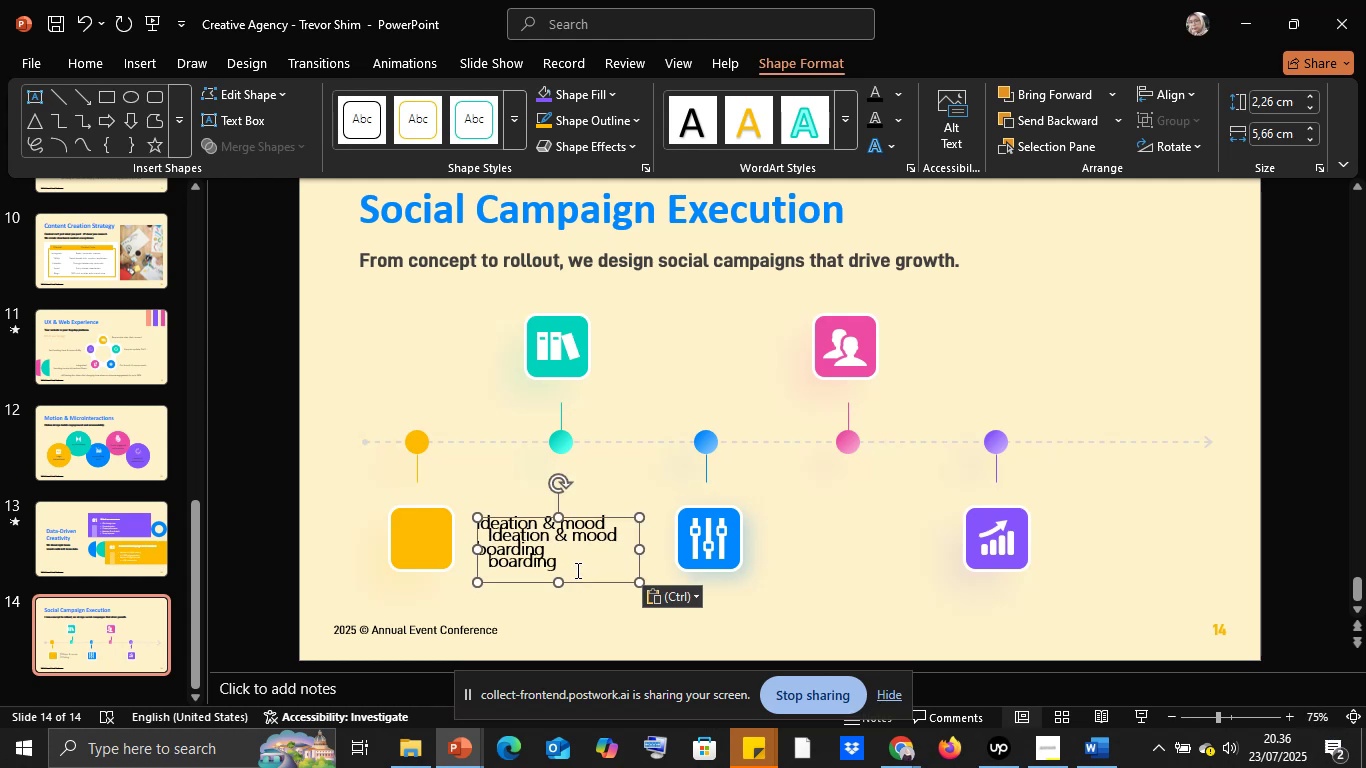 
left_click_drag(start_coordinate=[575, 581], to_coordinate=[700, 379])
 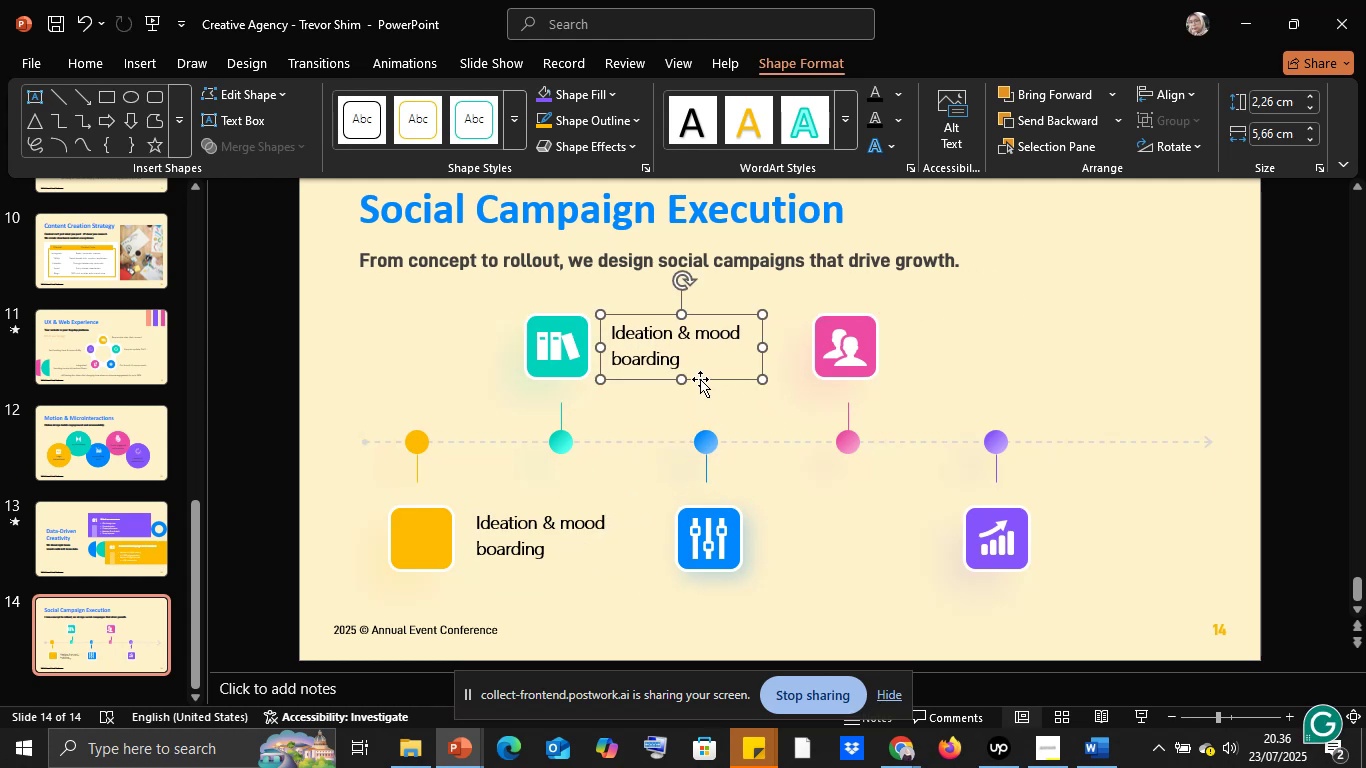 
key(Control+C)
 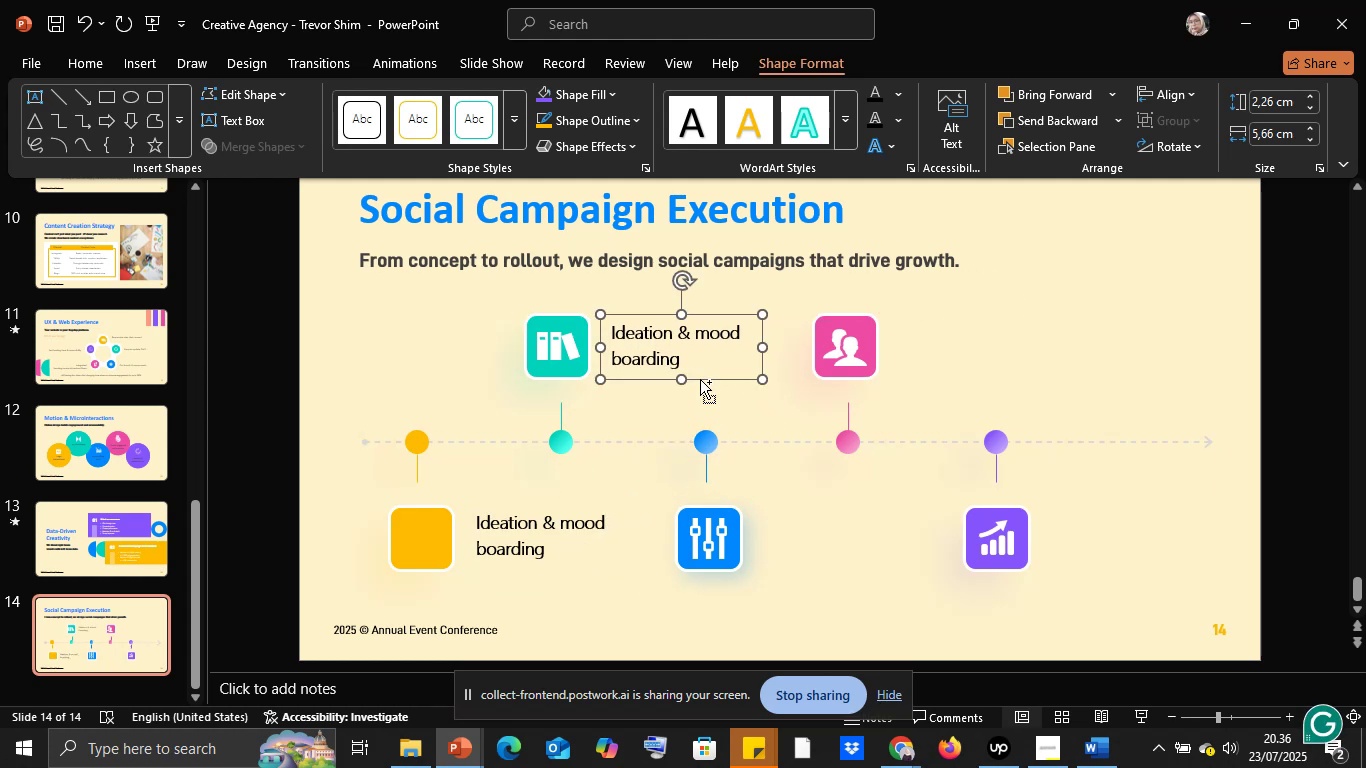 
key(Control+V)
 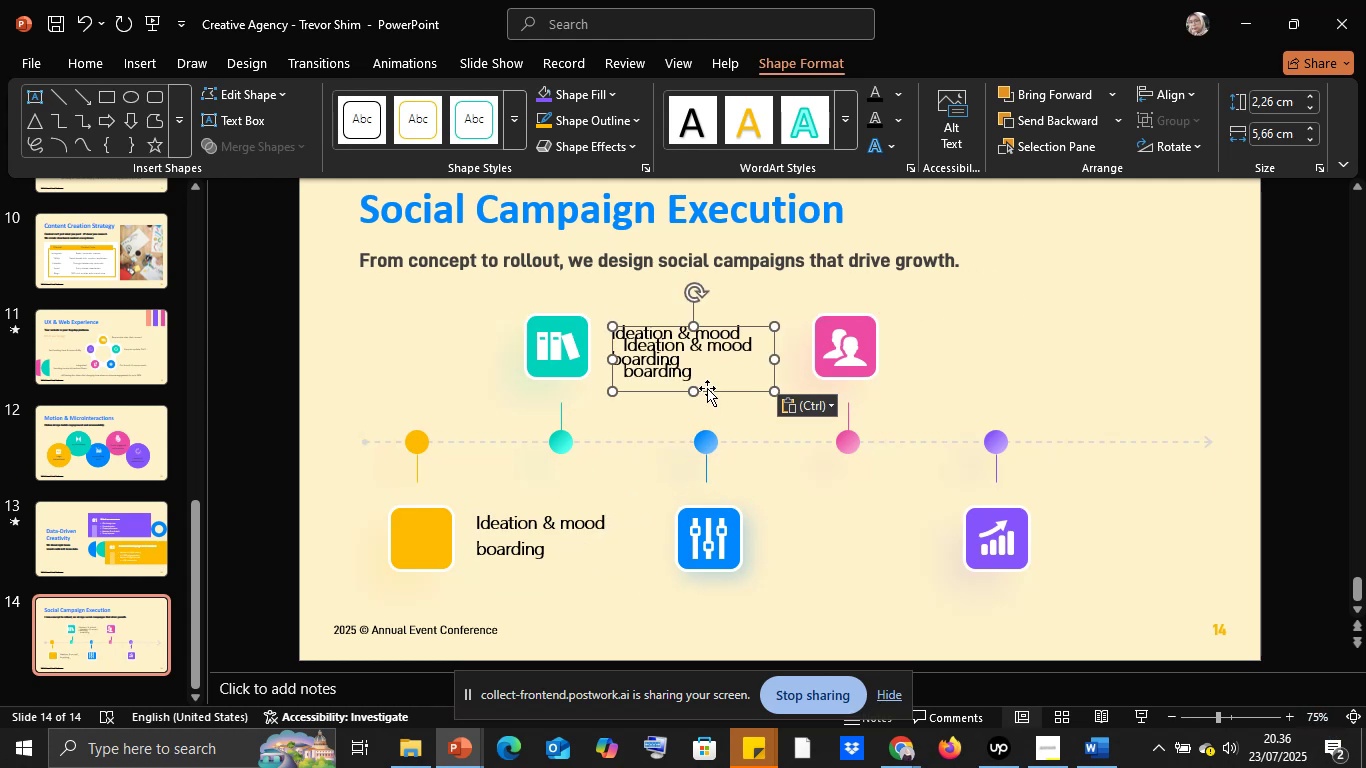 
left_click_drag(start_coordinate=[707, 389], to_coordinate=[847, 569])
 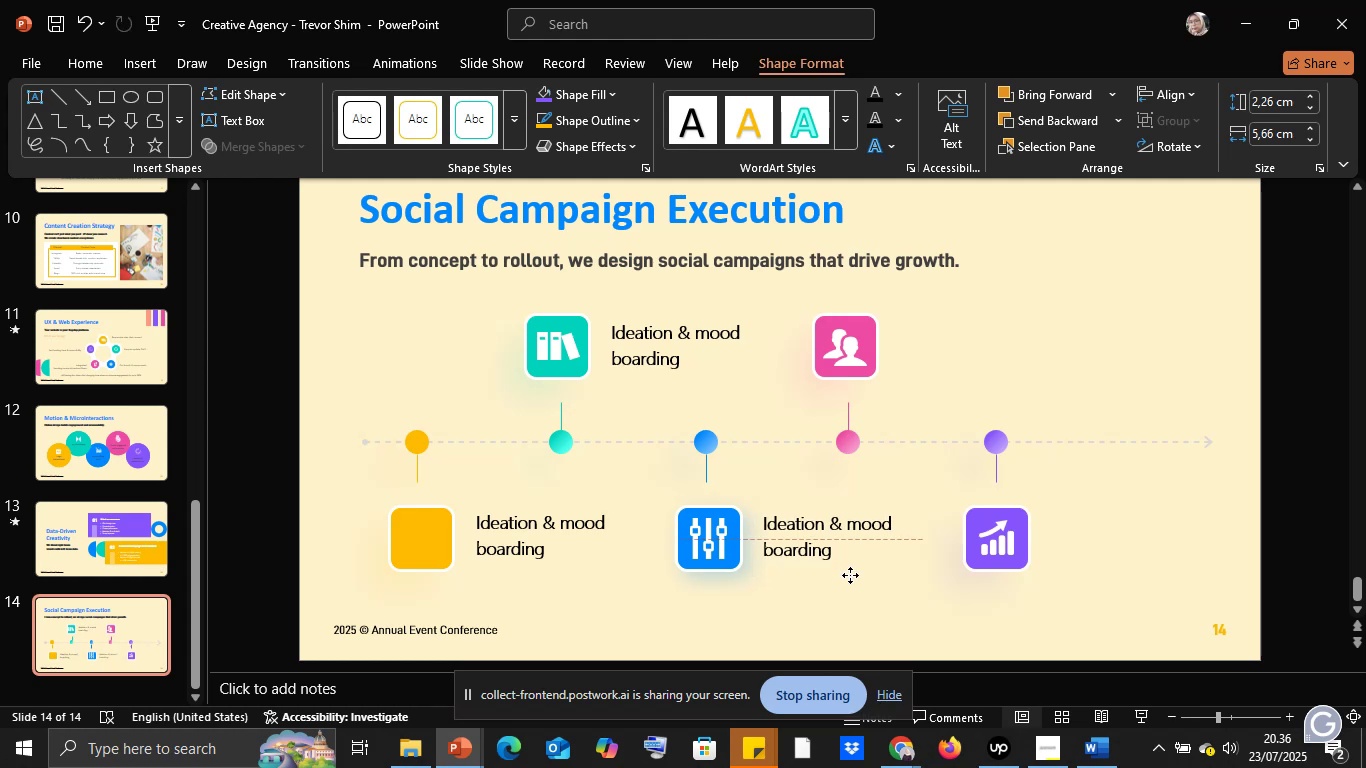 
key(Control+C)
 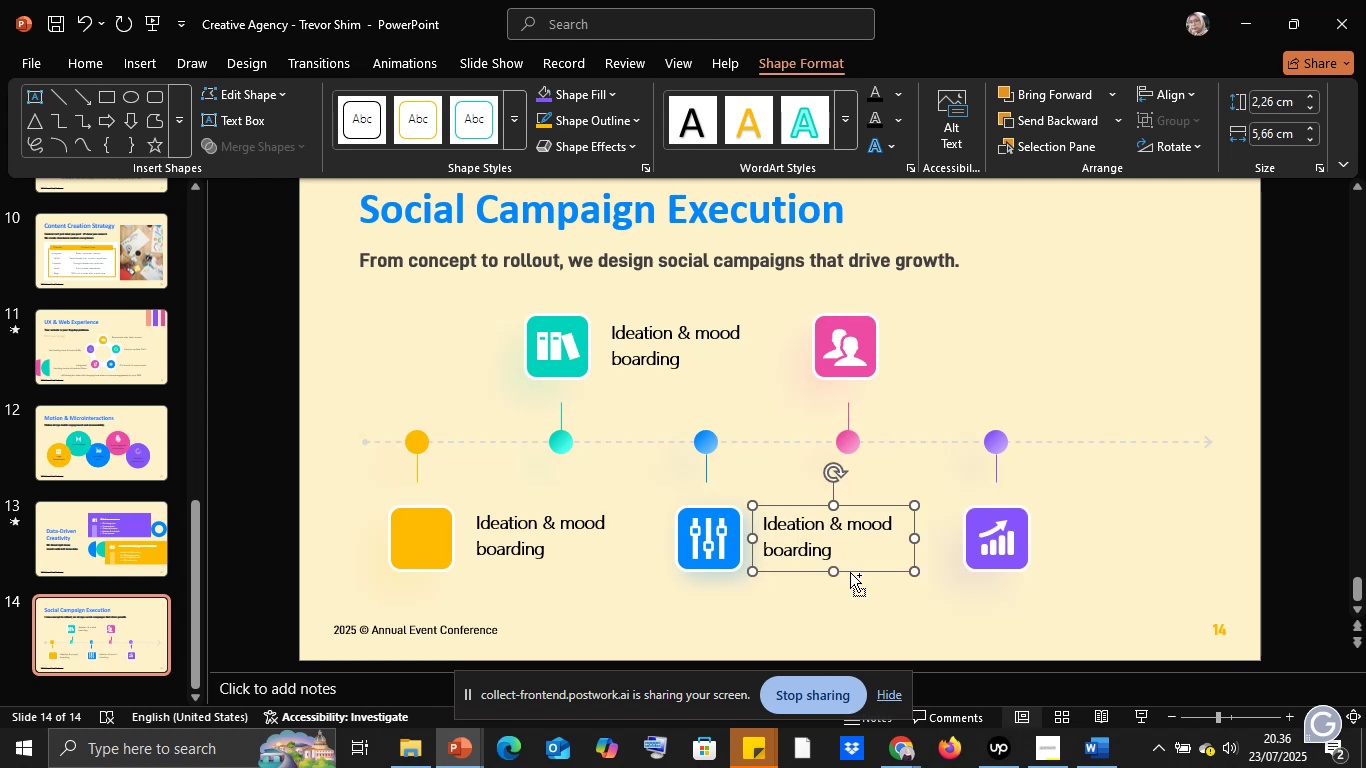 
key(Control+V)
 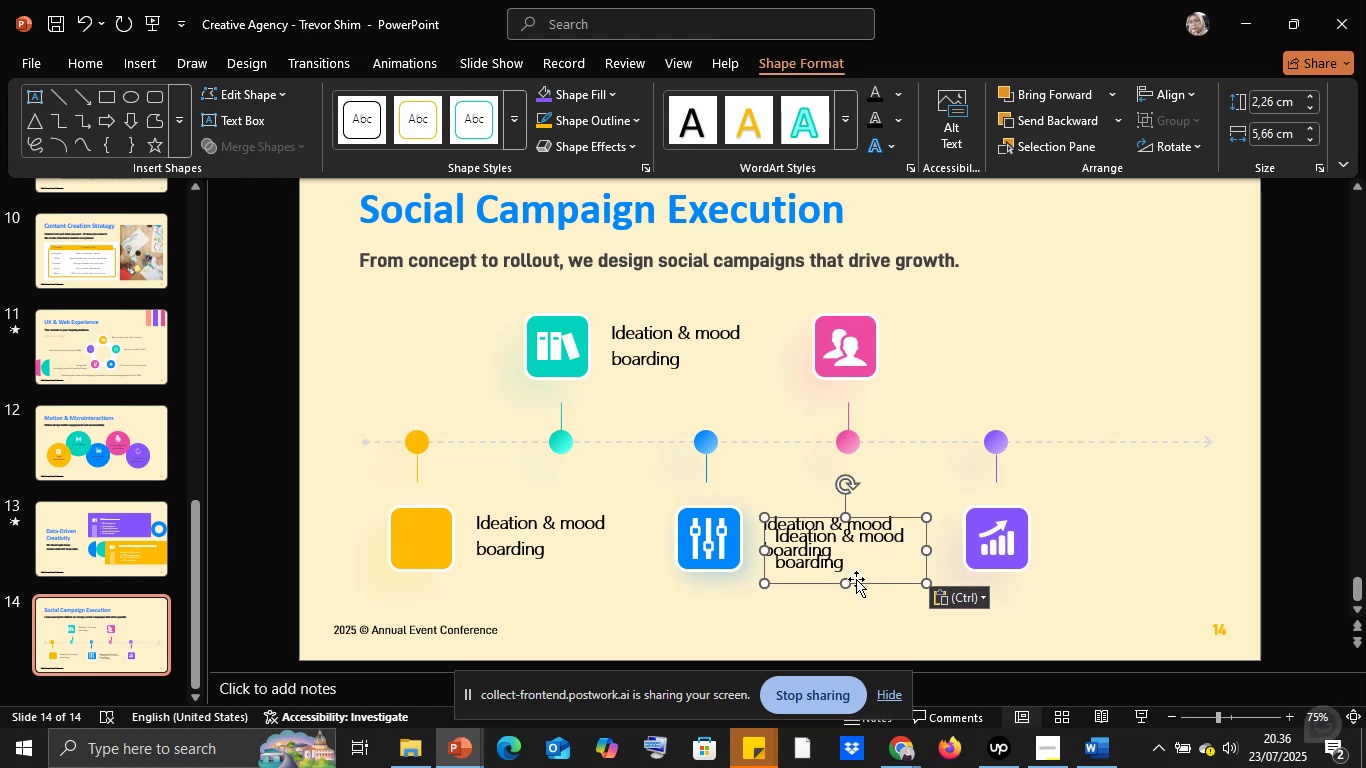 
left_click_drag(start_coordinate=[856, 579], to_coordinate=[992, 376])
 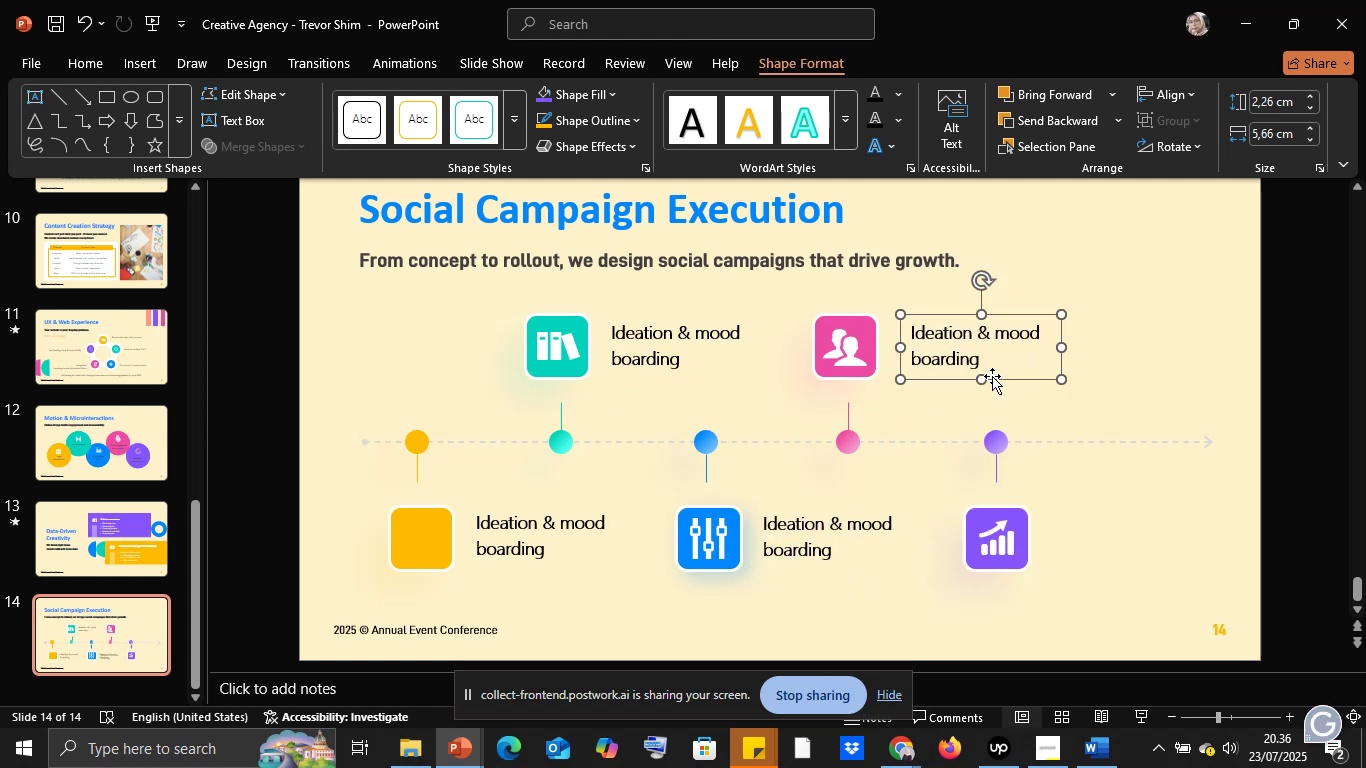 
key(Control+C)
 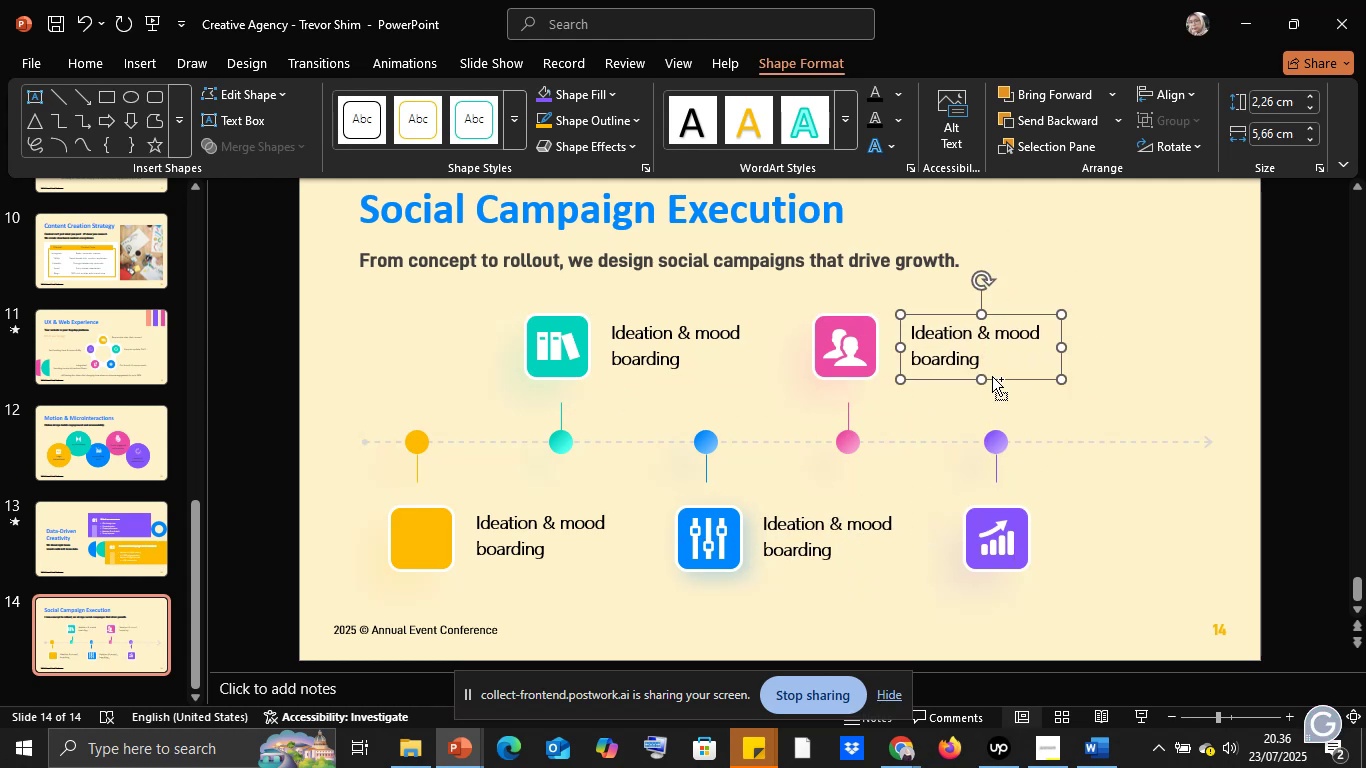 
key(Control+V)
 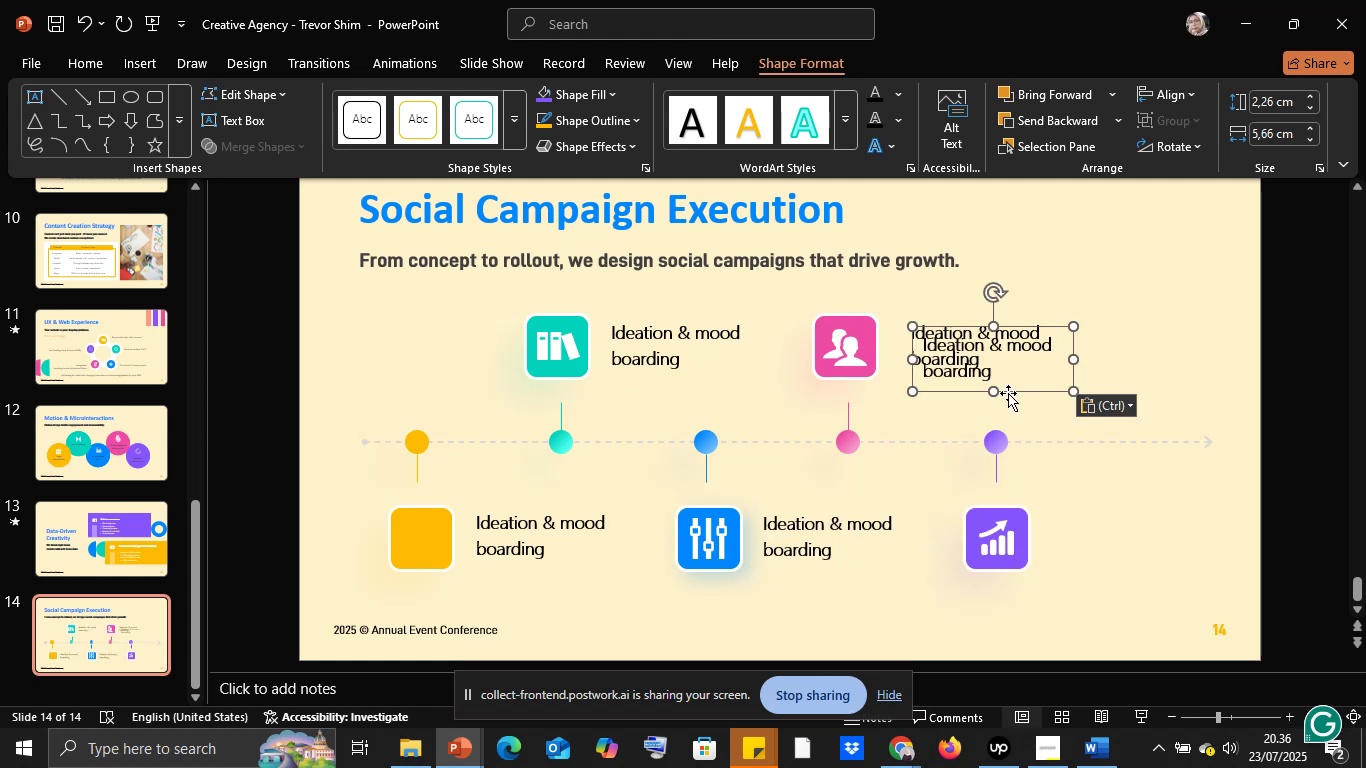 
left_click_drag(start_coordinate=[1037, 410], to_coordinate=[1095, 507])
 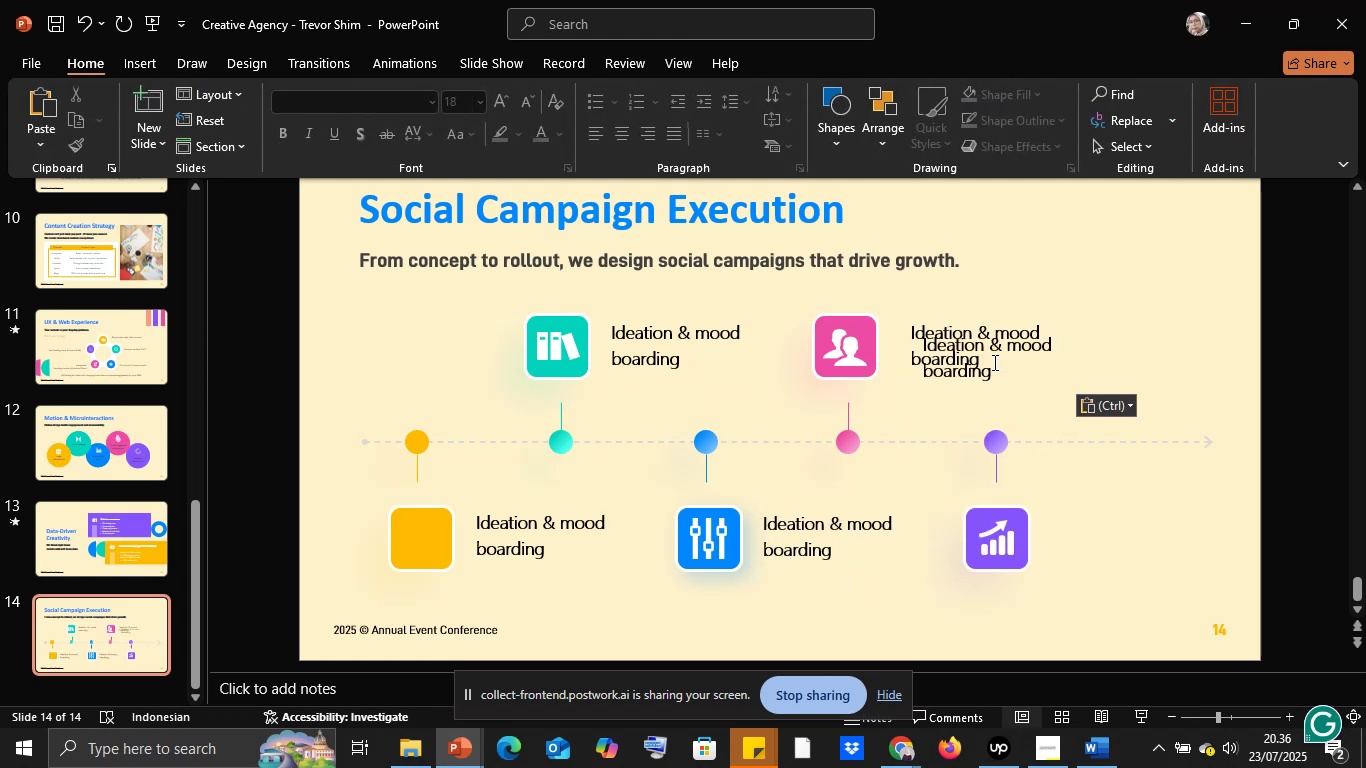 
left_click([993, 362])
 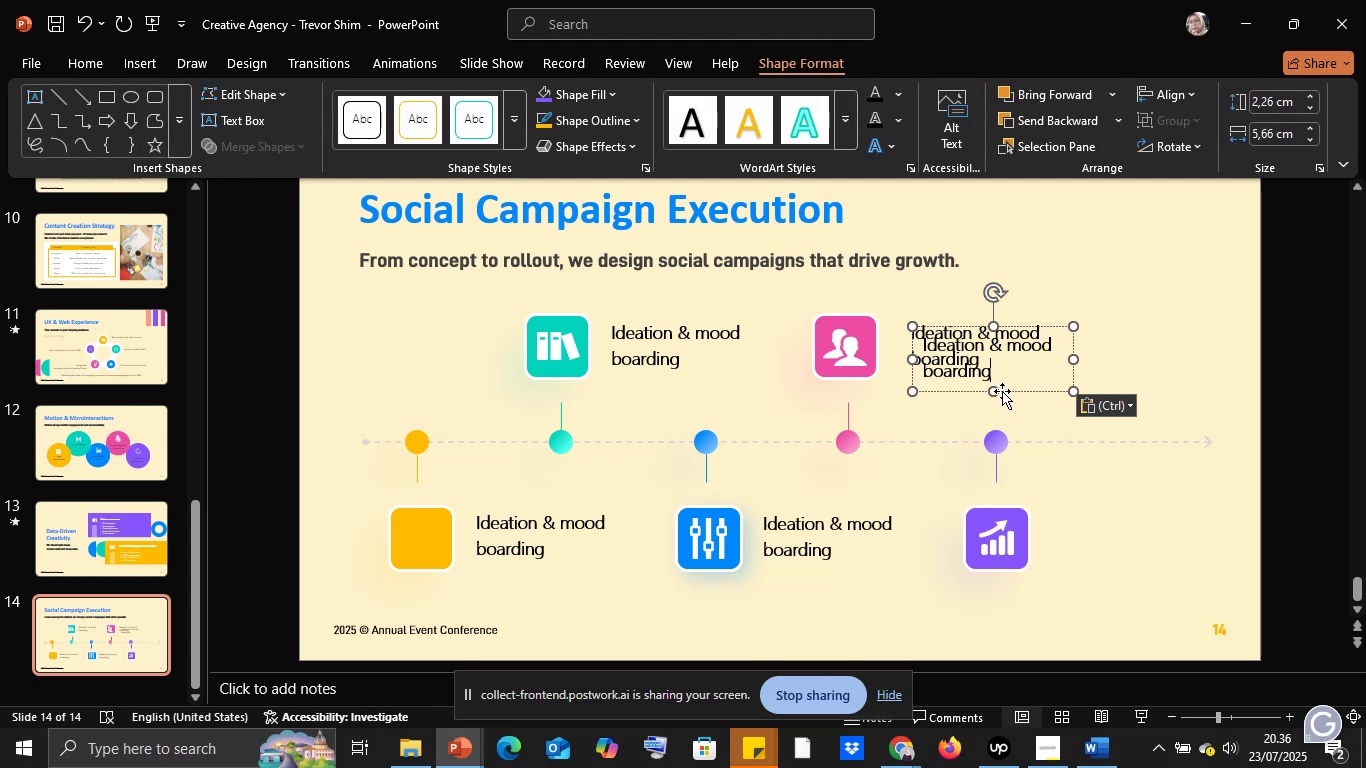 
left_click([1002, 391])
 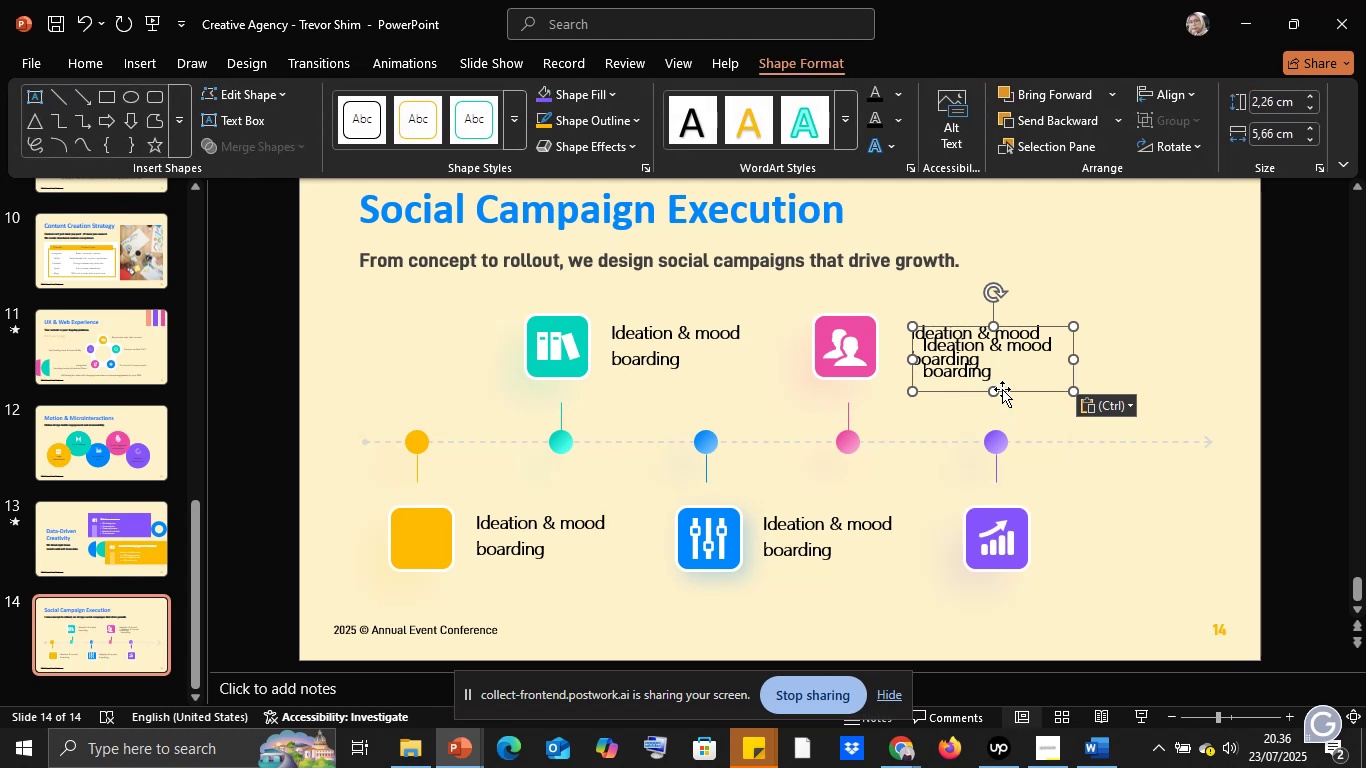 
left_click_drag(start_coordinate=[1002, 389], to_coordinate=[1130, 569])
 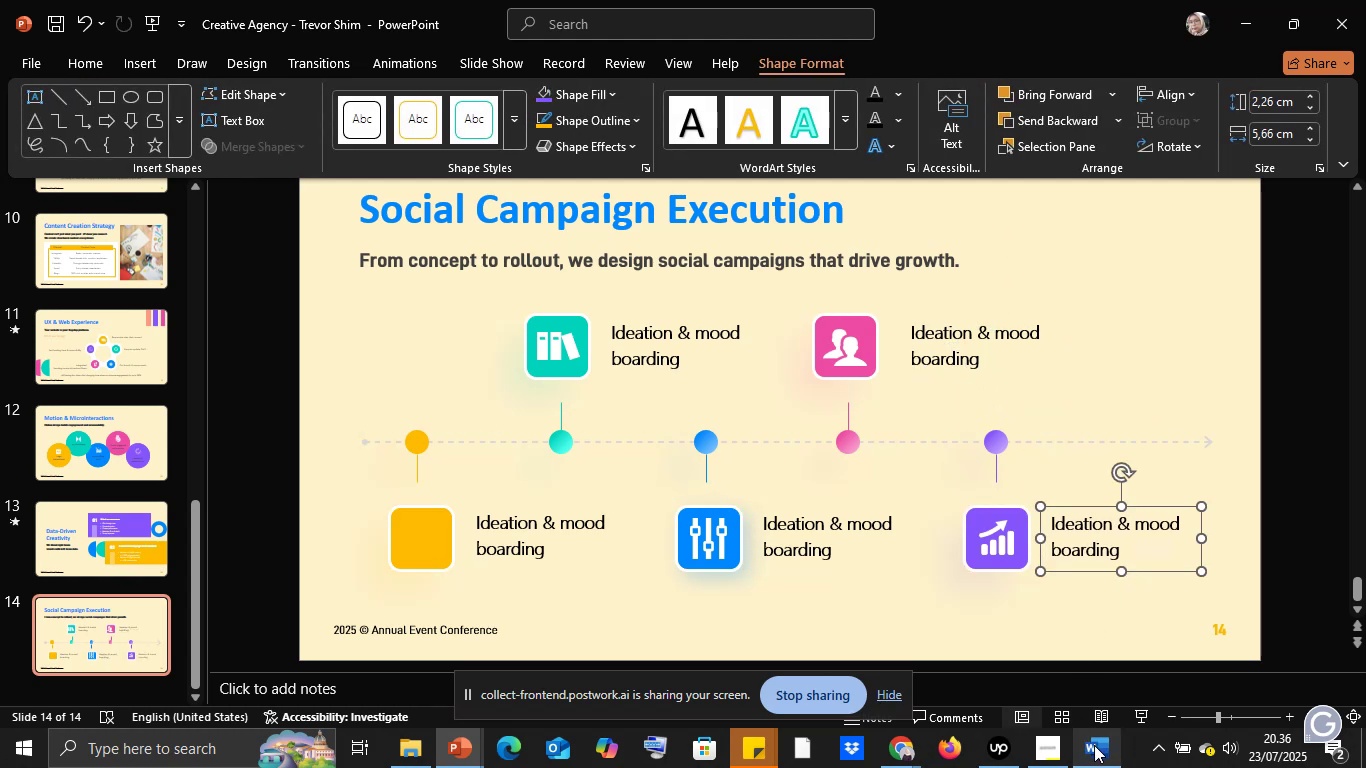 
left_click([1094, 746])
 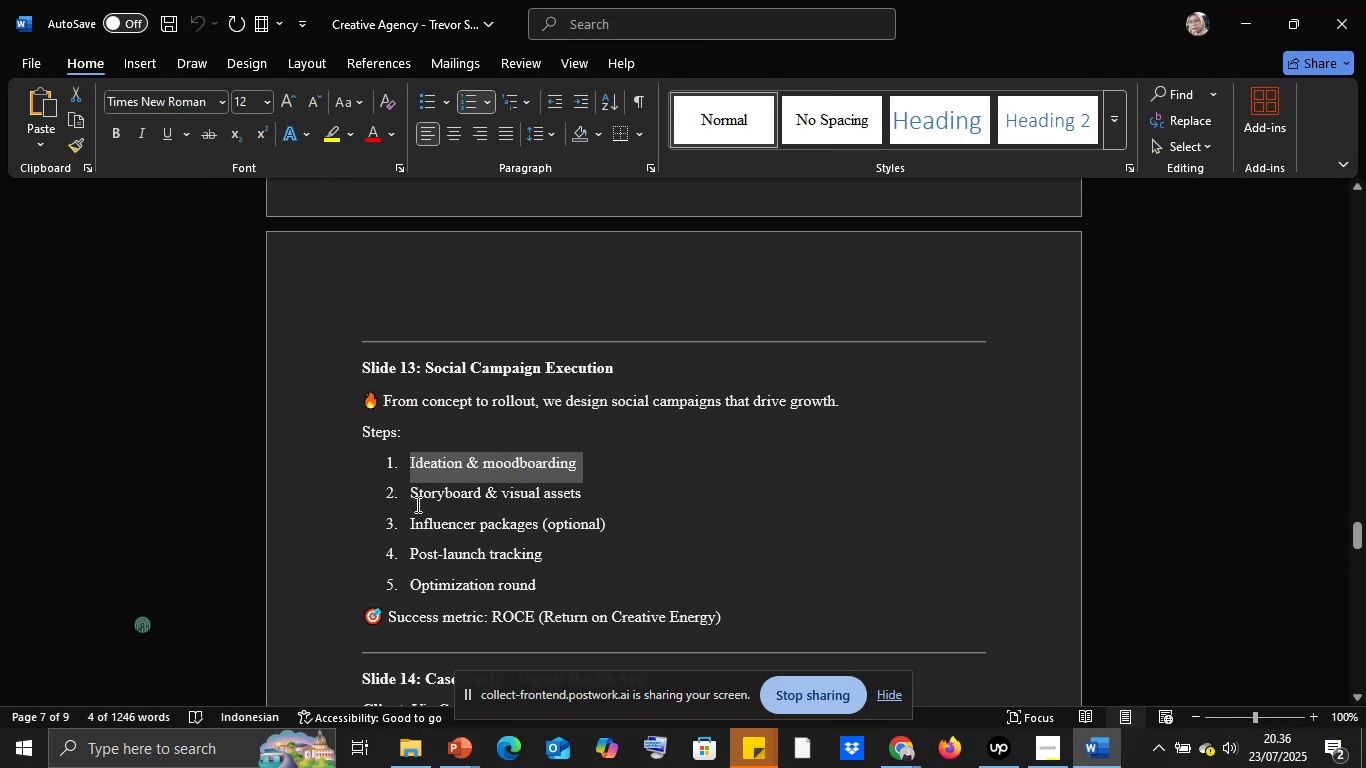 
left_click([414, 497])
 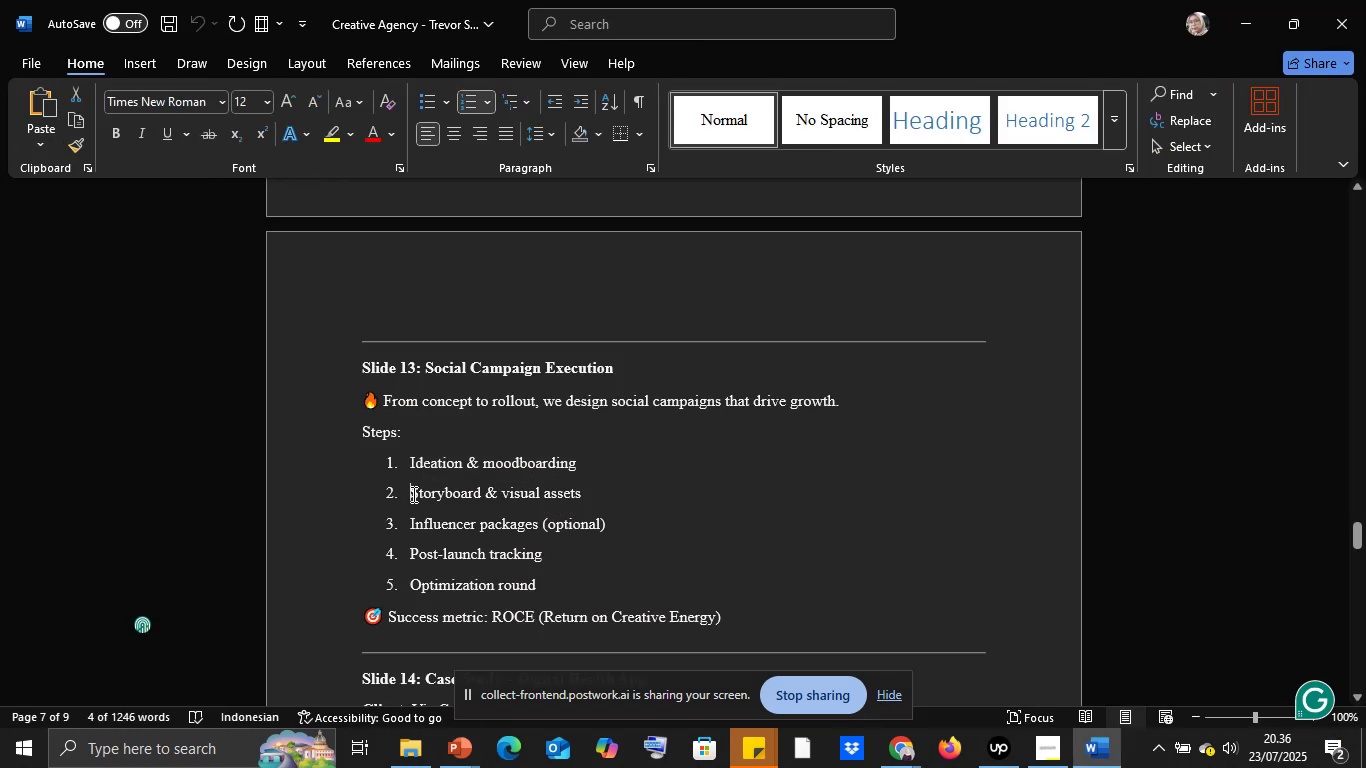 
left_click_drag(start_coordinate=[412, 493], to_coordinate=[595, 489])
 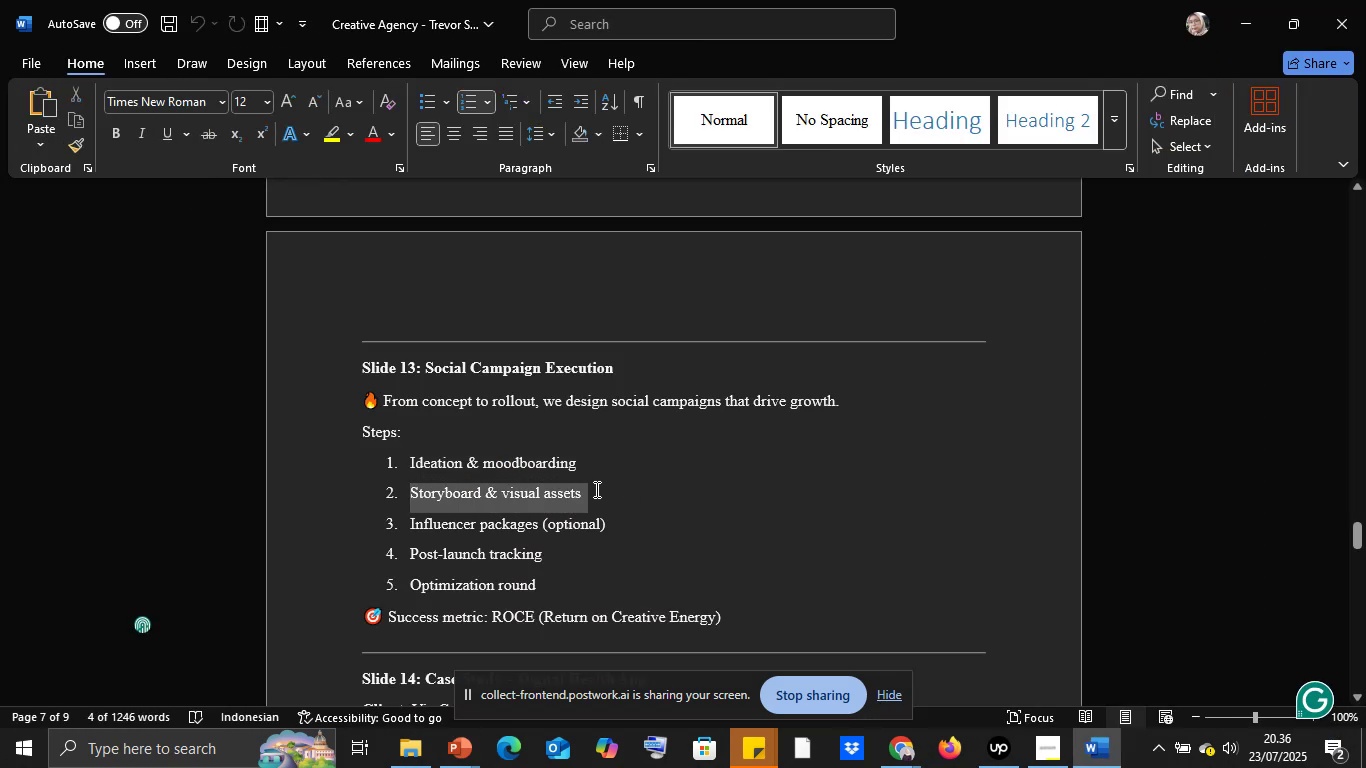 
key(Control+C)
 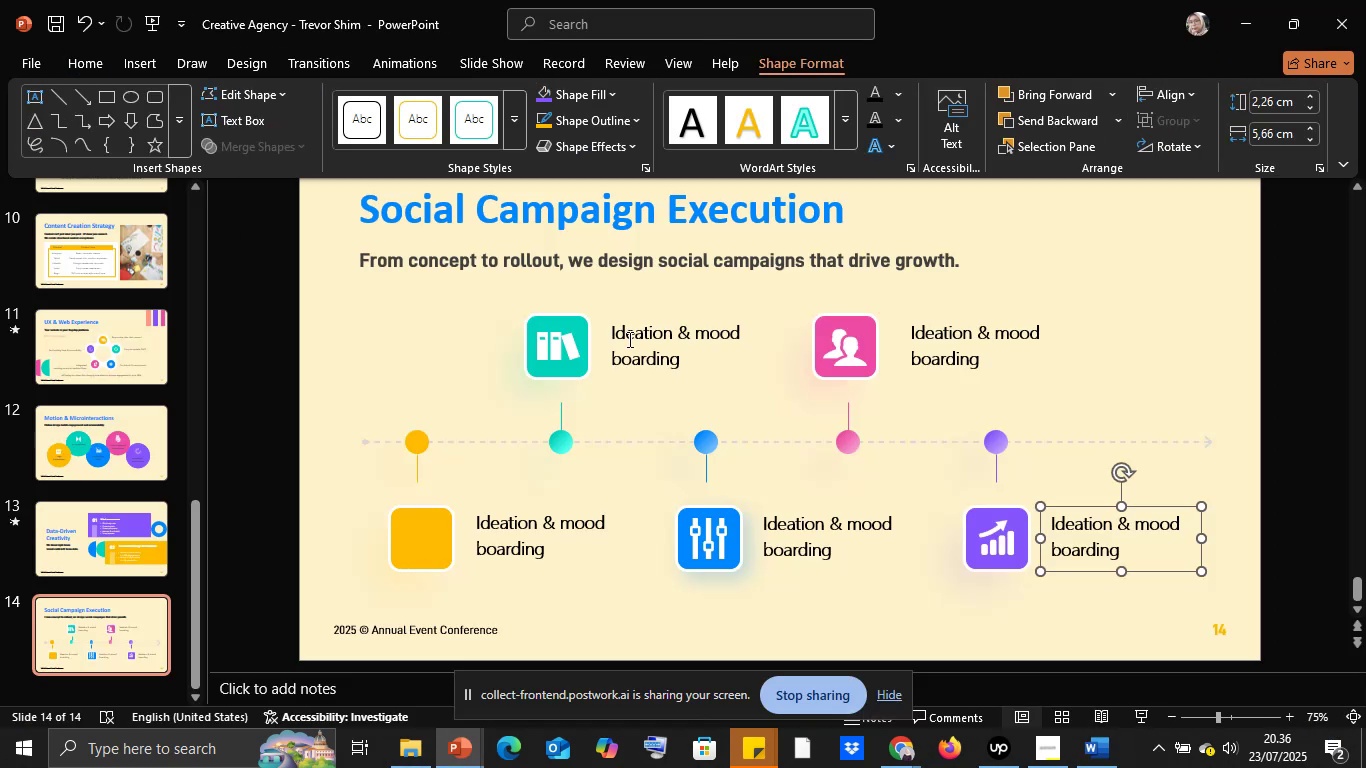 
left_click([636, 335])
 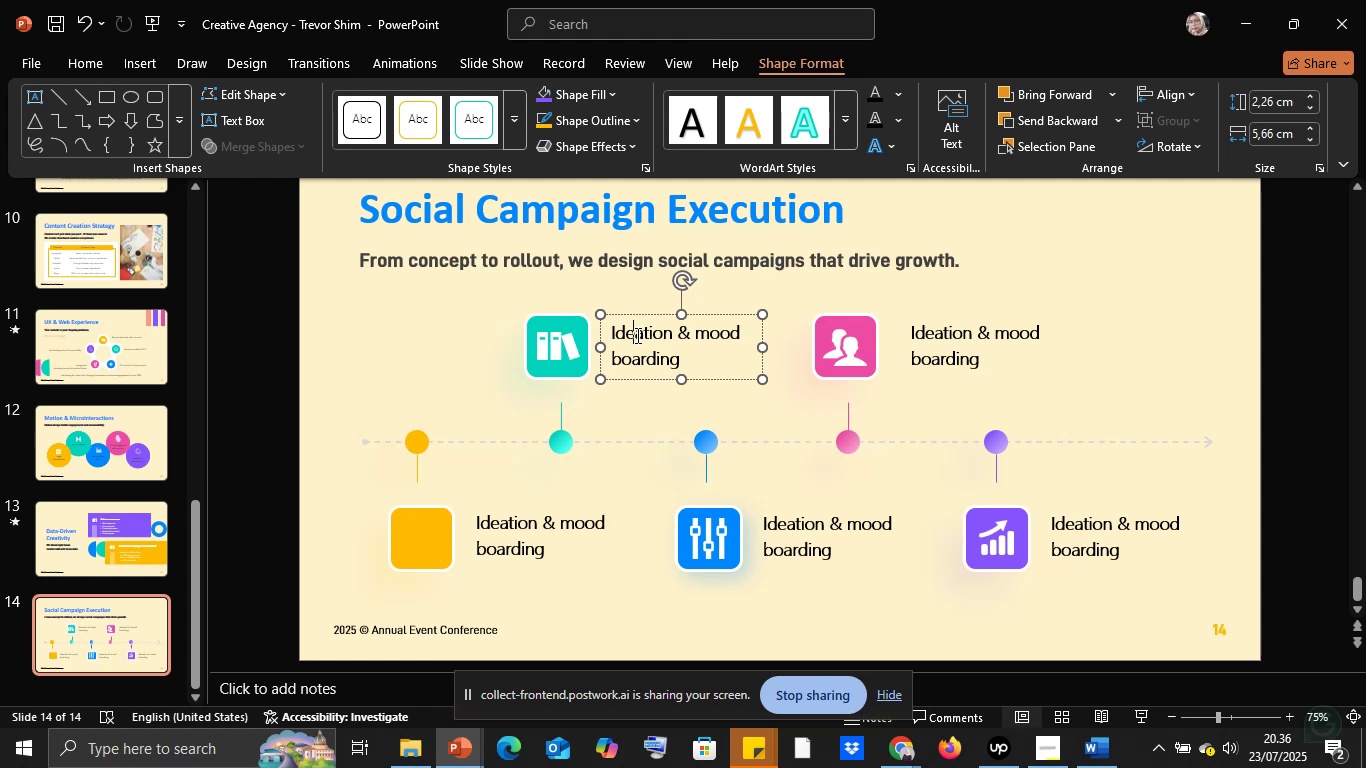 
key(Control+A)
 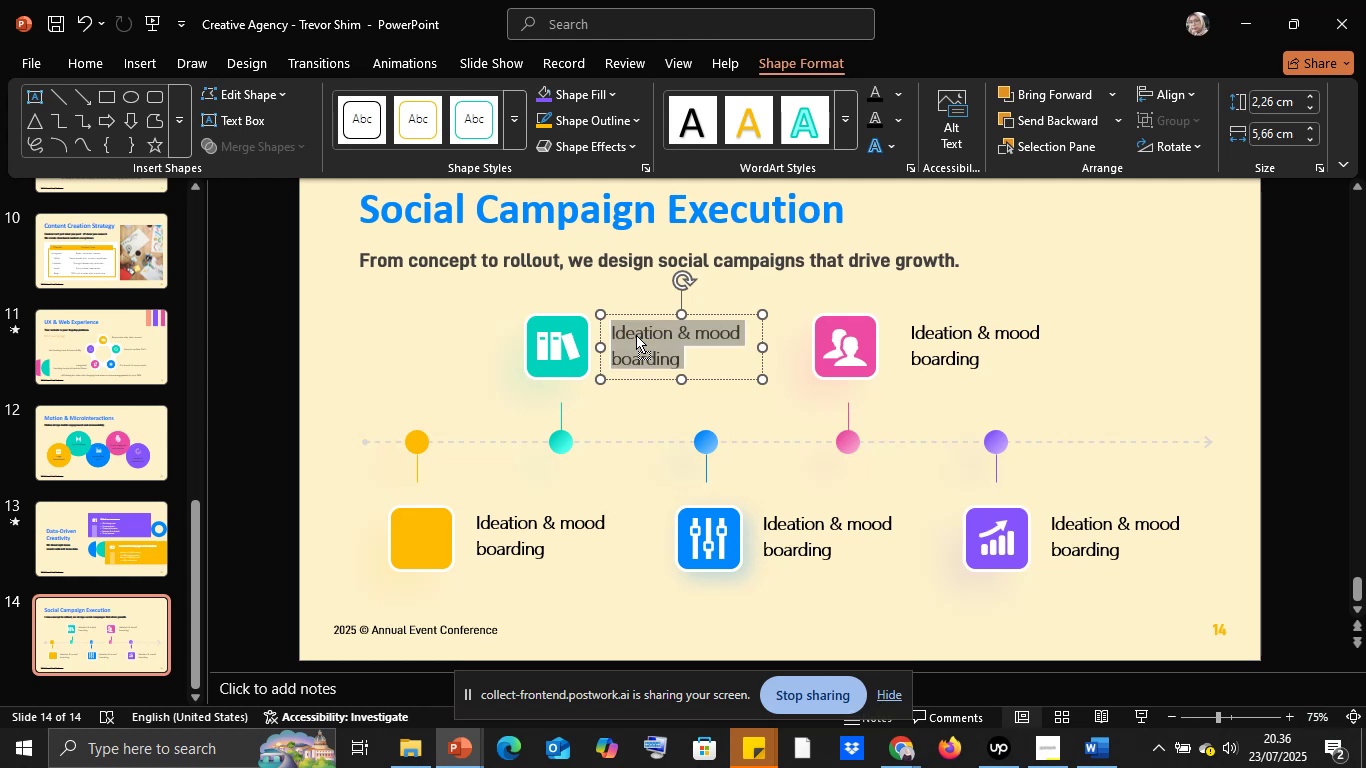 
right_click([636, 335])
 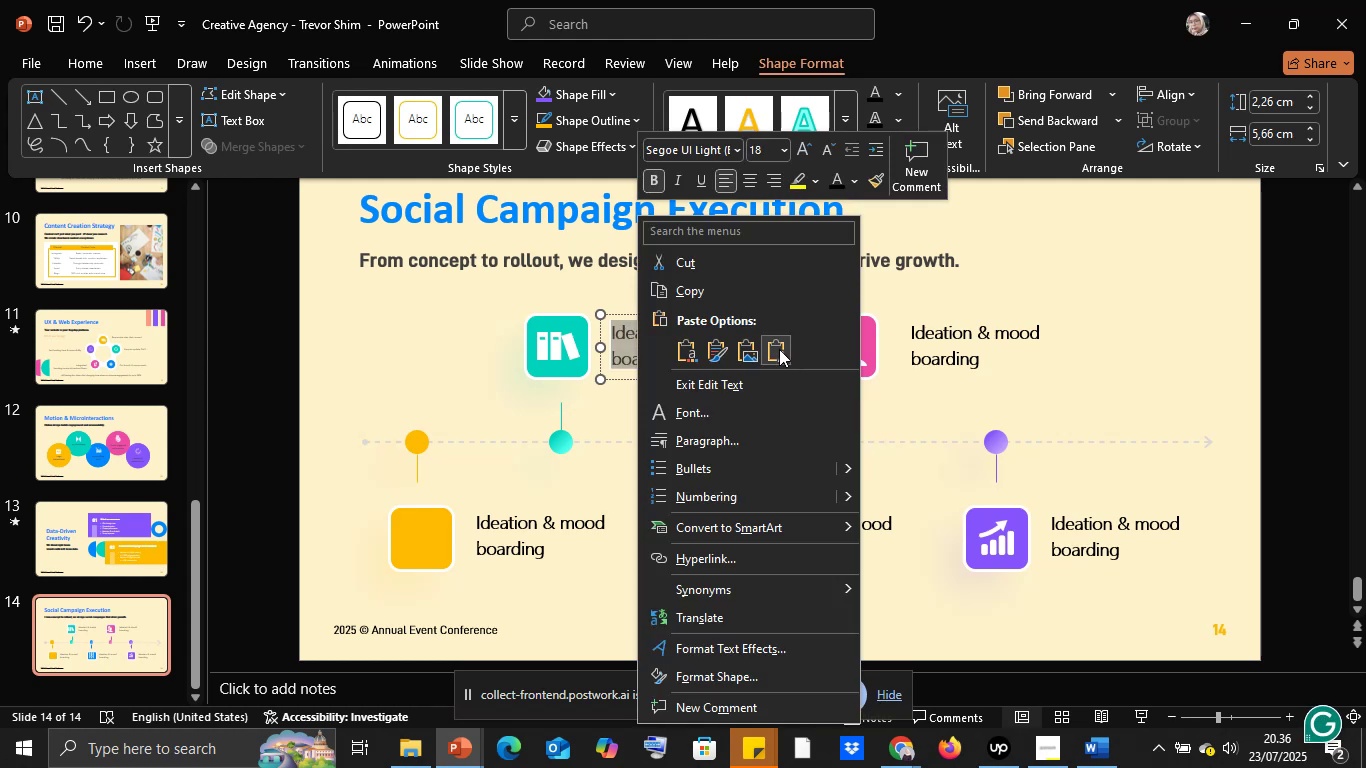 
left_click([775, 347])
 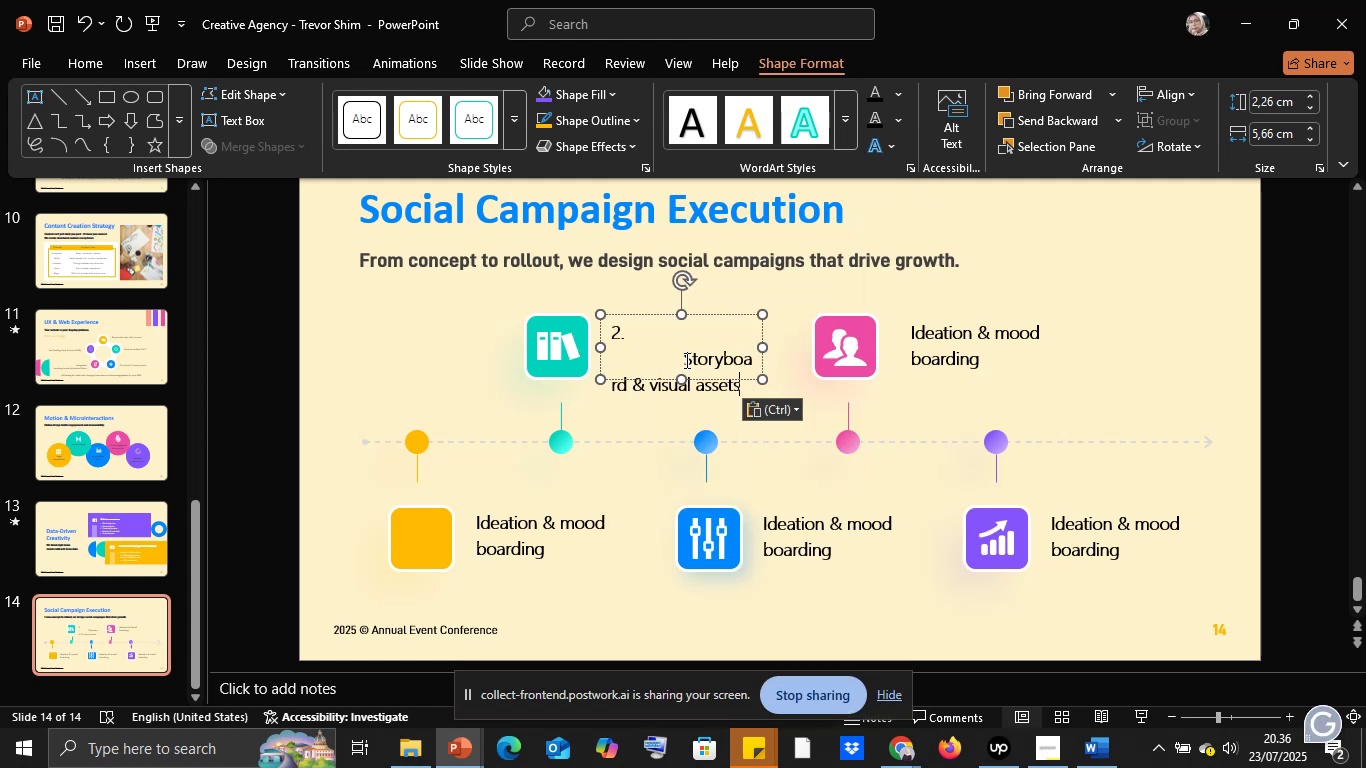 
left_click([681, 357])
 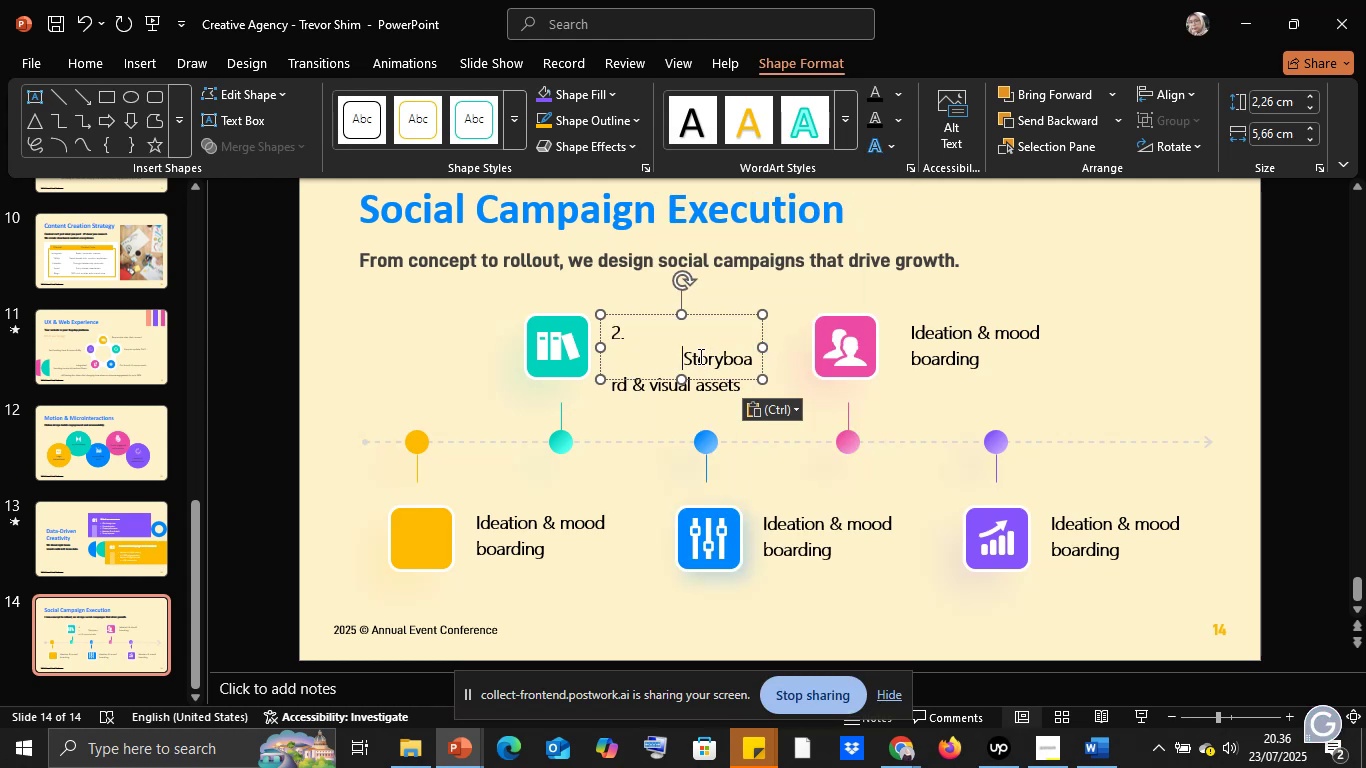 
key(Backspace)
 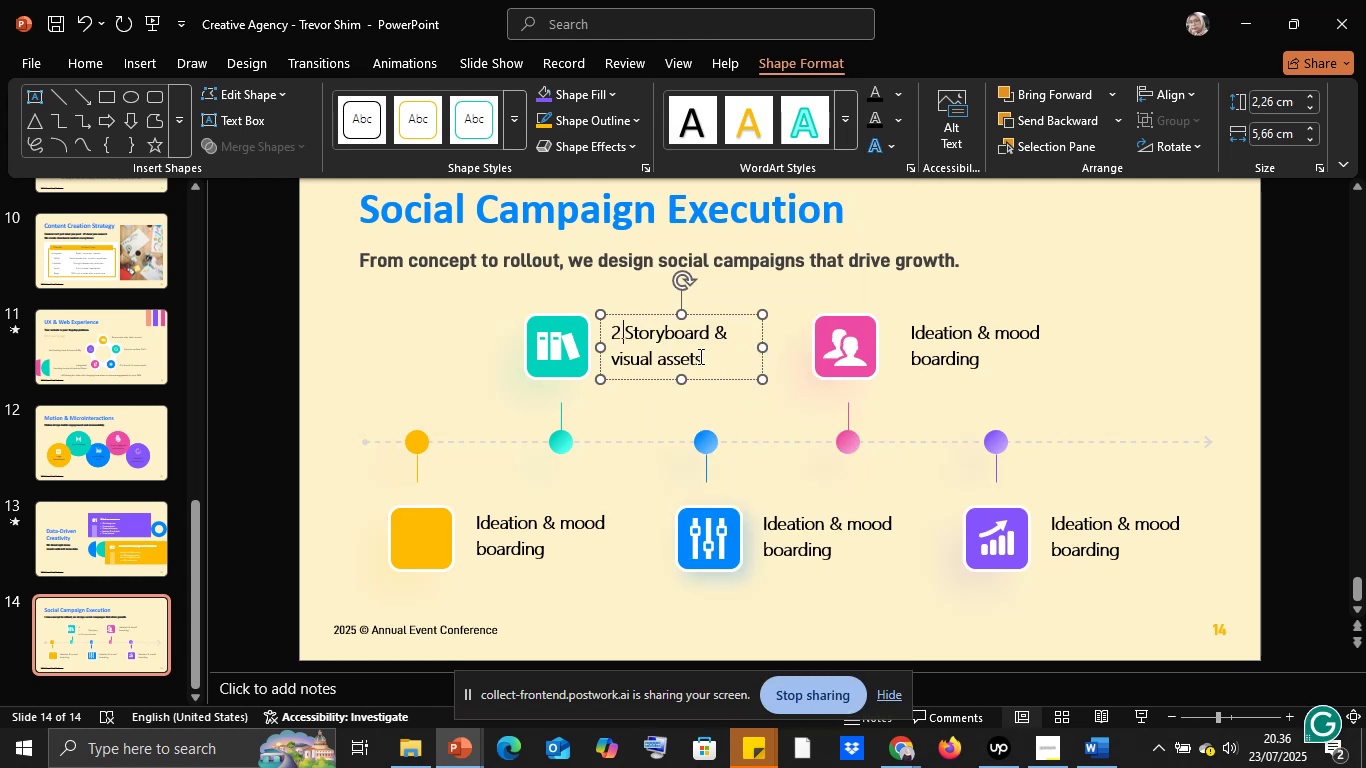 
key(Backspace)
 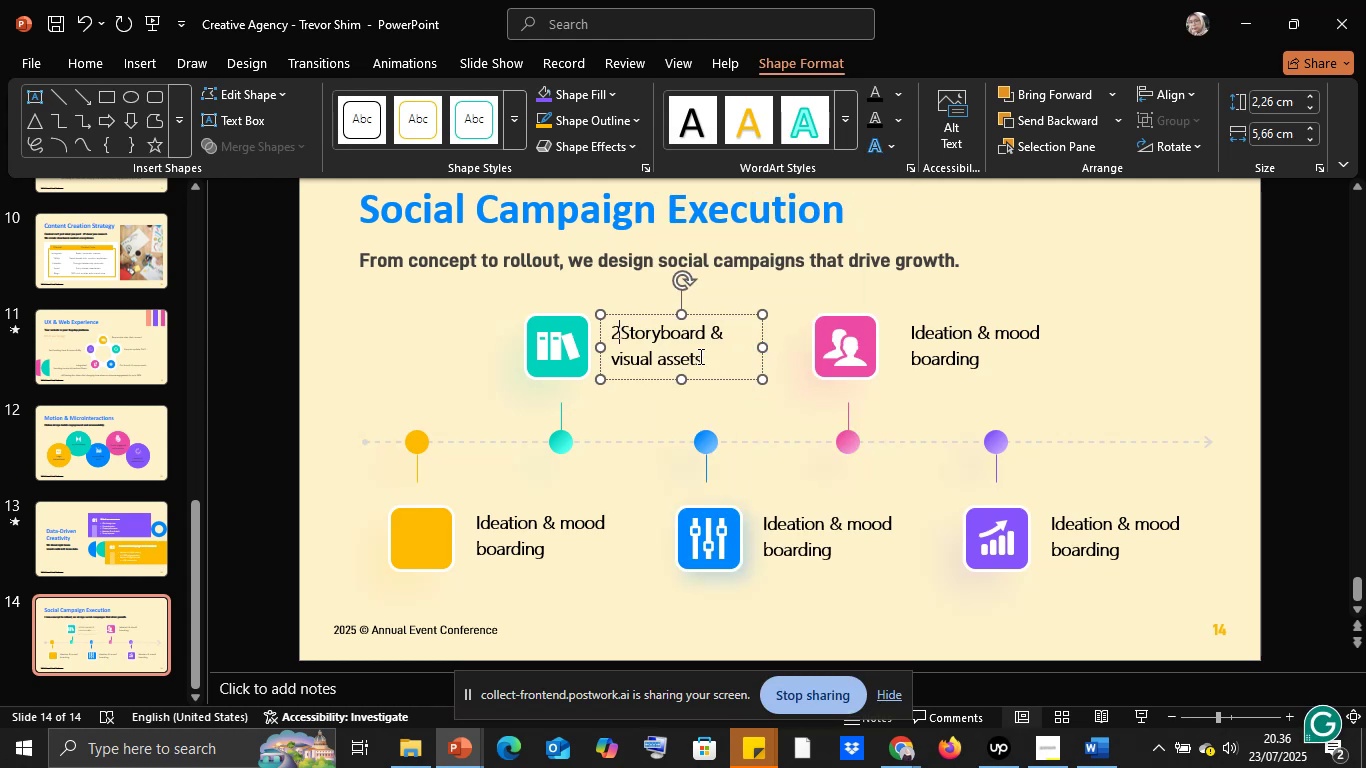 
key(Backspace)
 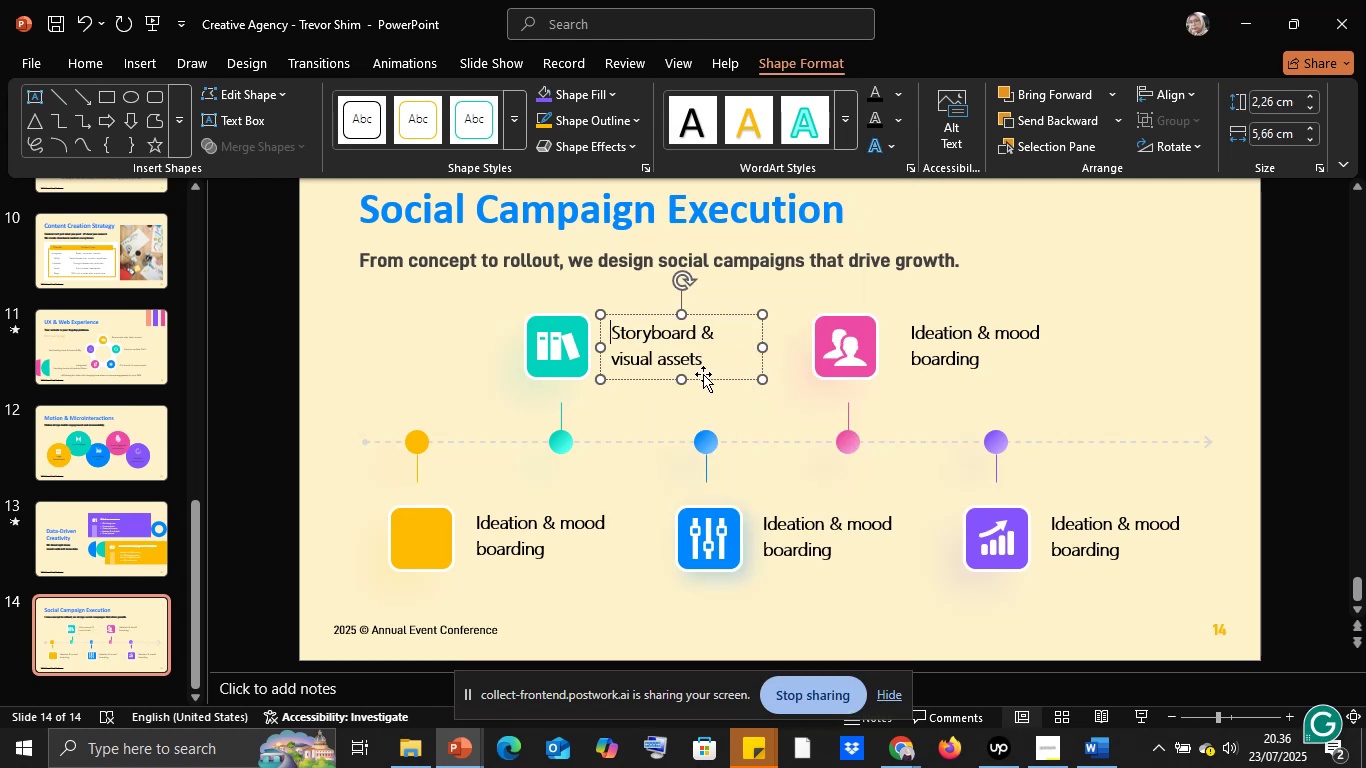 
left_click([703, 374])
 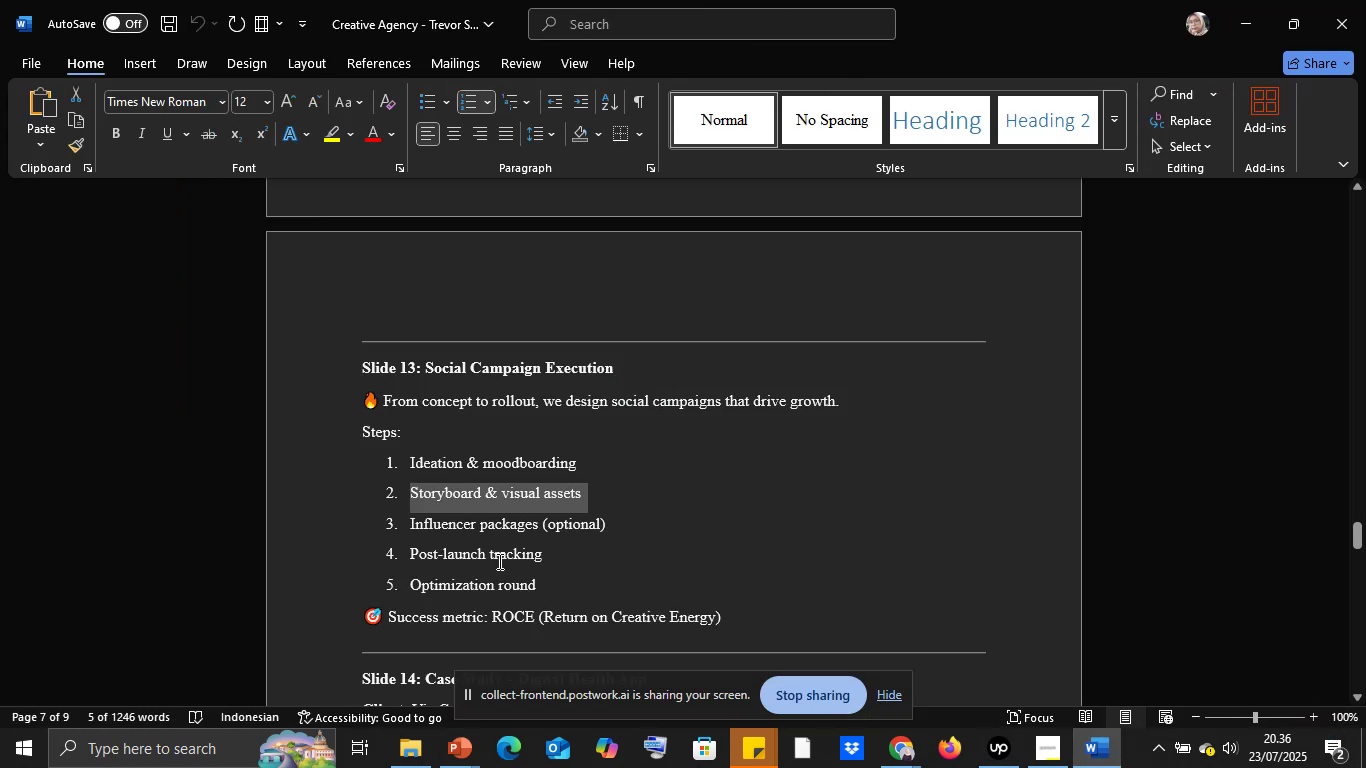 
left_click([412, 525])
 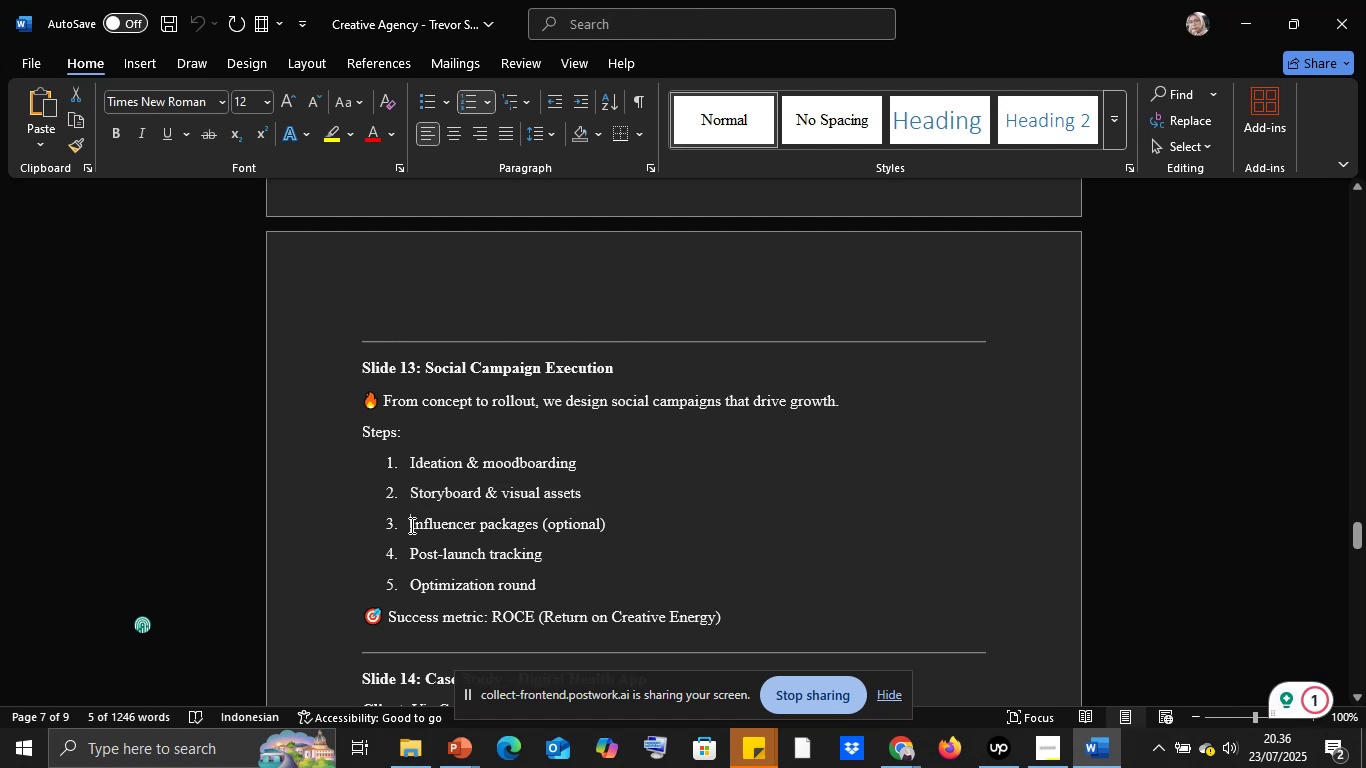 
left_click_drag(start_coordinate=[412, 523], to_coordinate=[608, 529])
 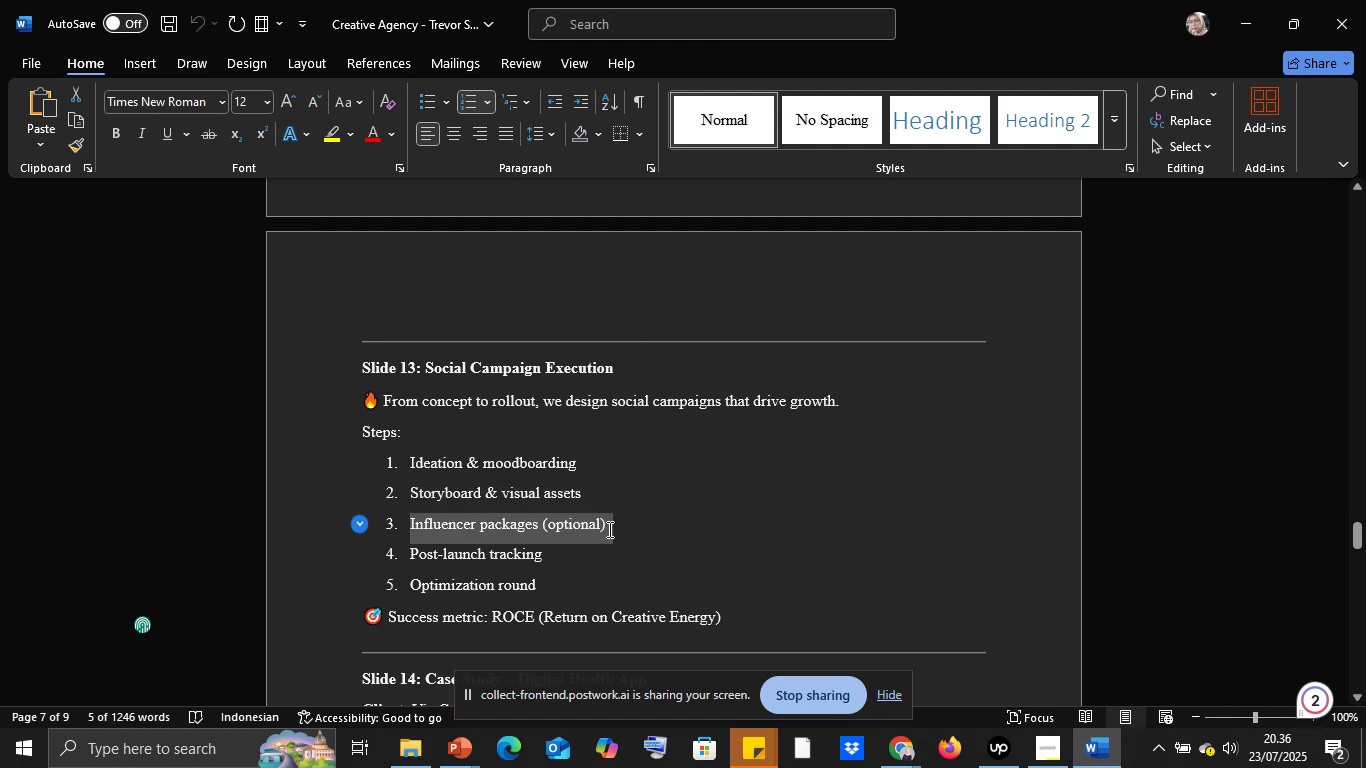 
key(Control+C)
 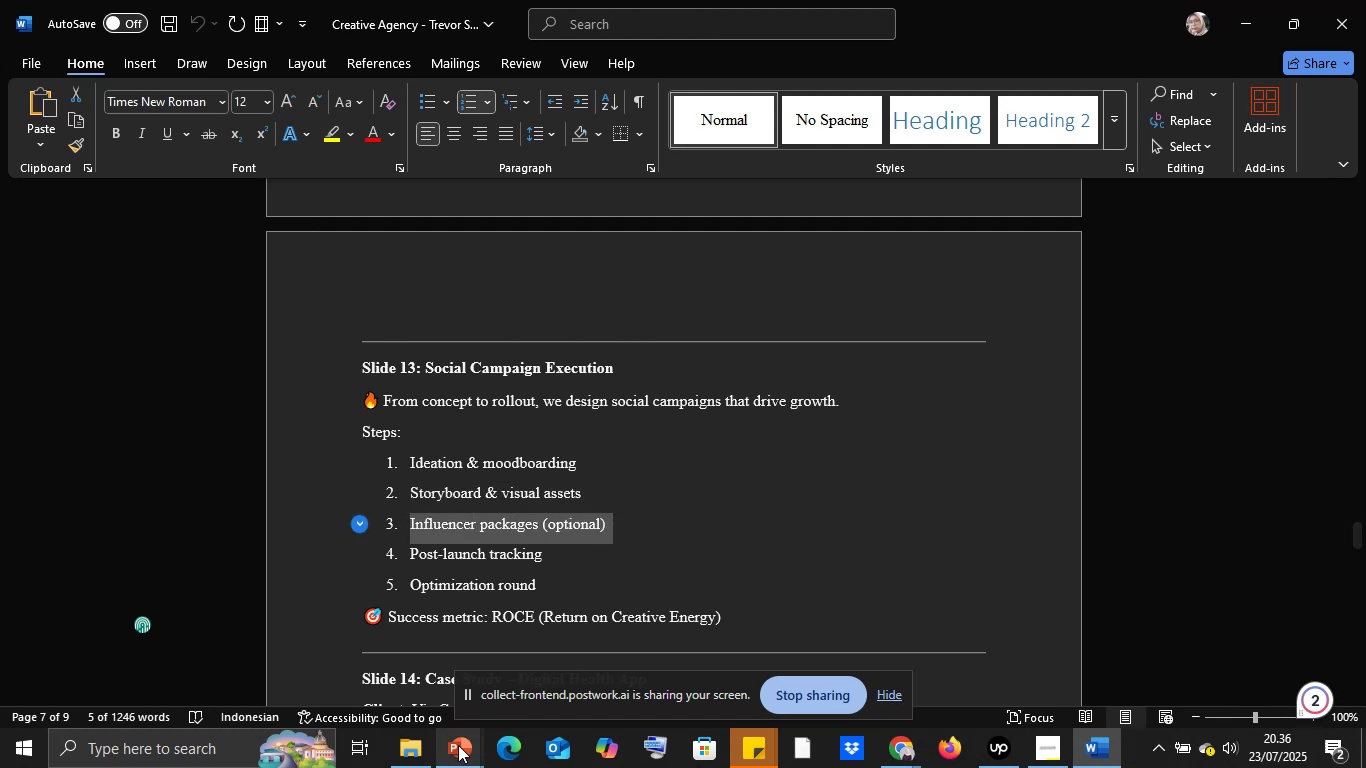 
left_click([458, 745])
 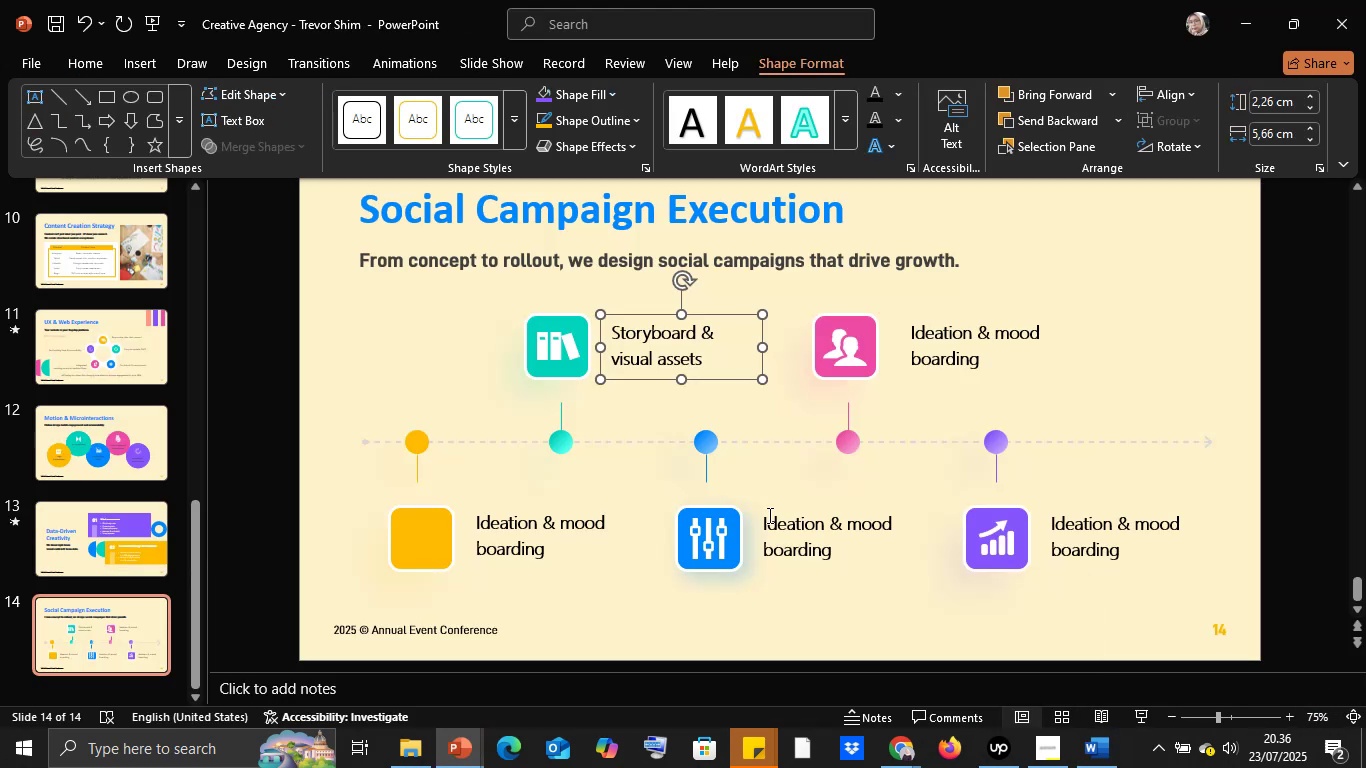 
left_click([772, 532])
 